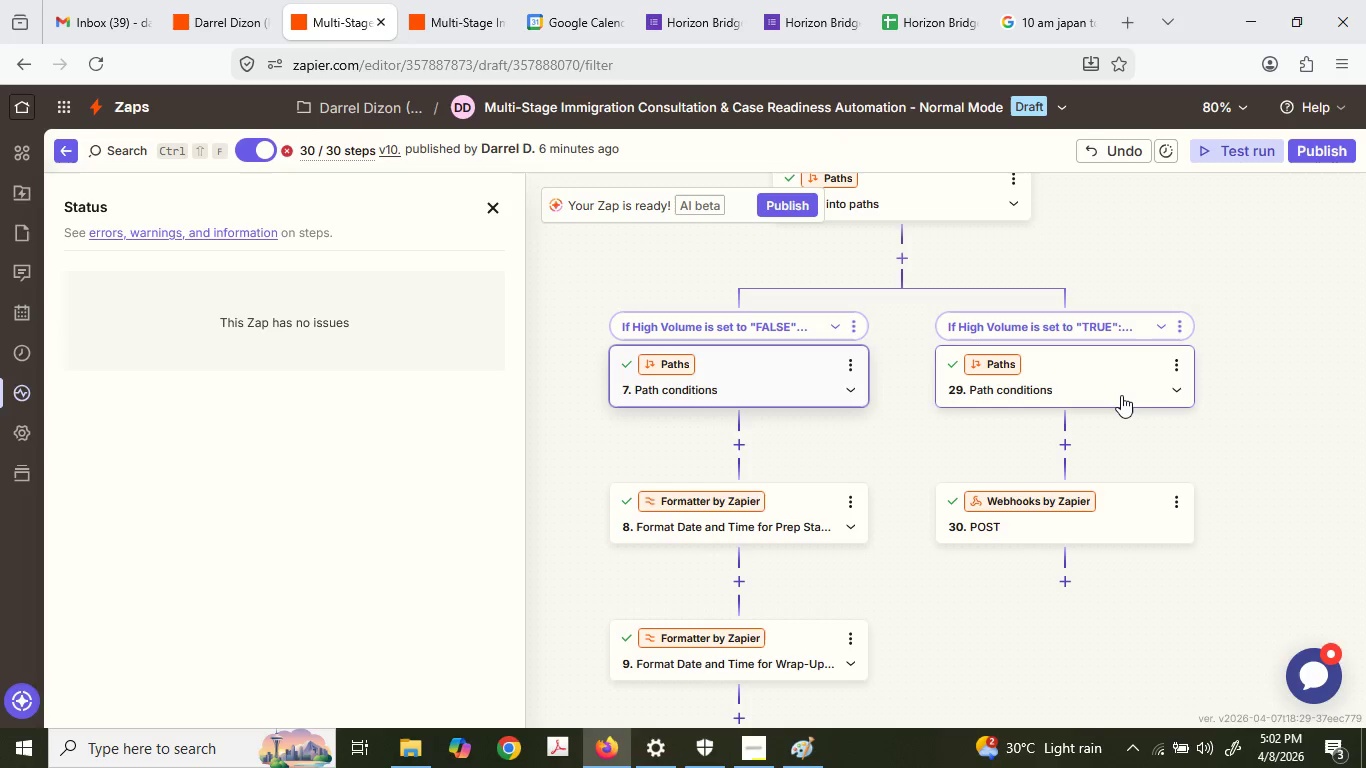 
mouse_move([1097, 406])
 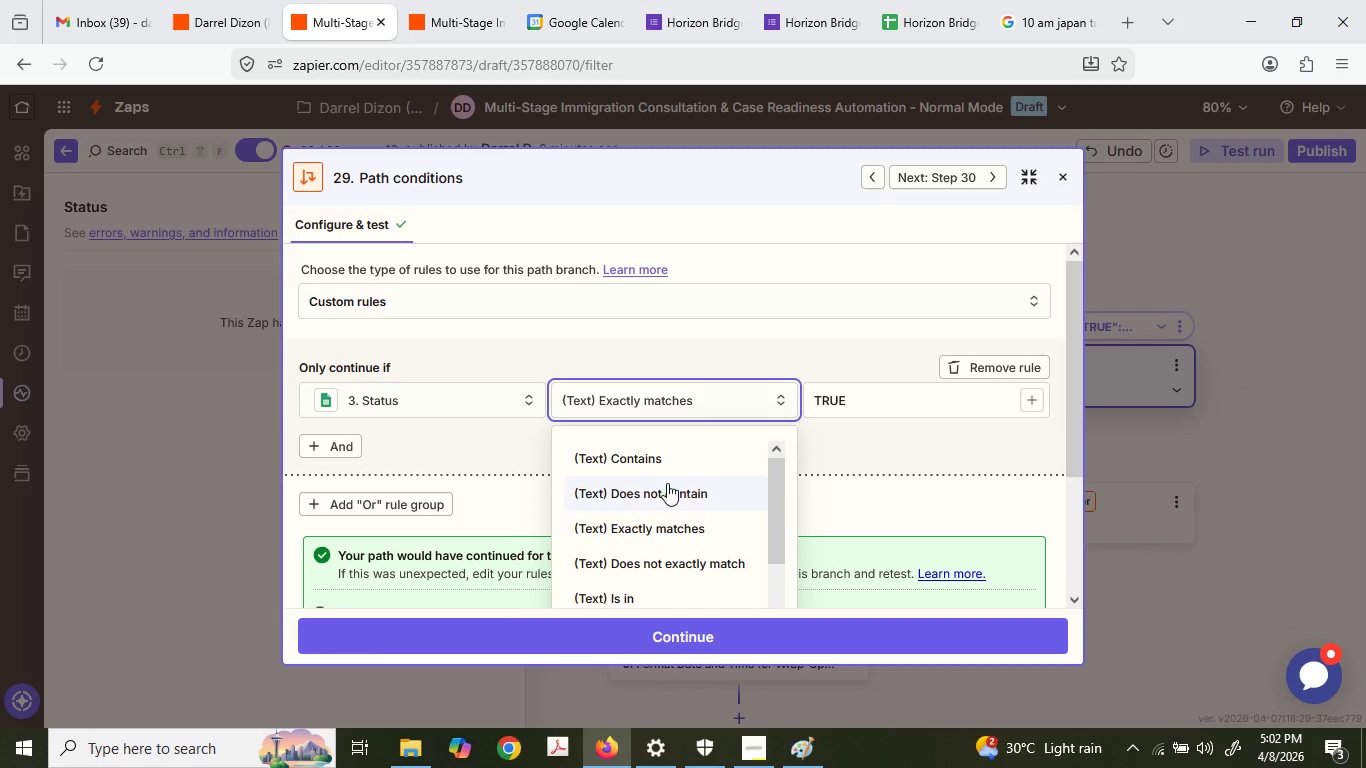 
left_click([475, 397])
 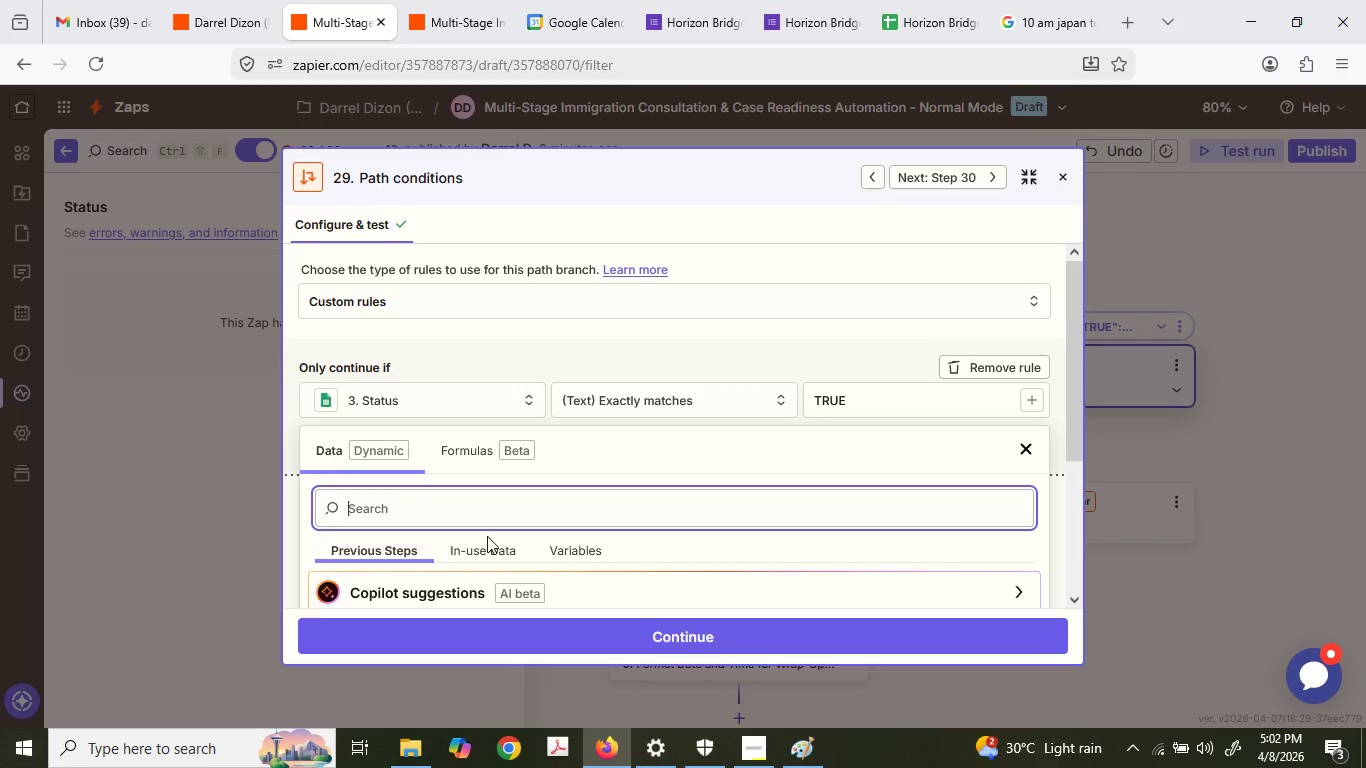 
left_click([481, 518])
 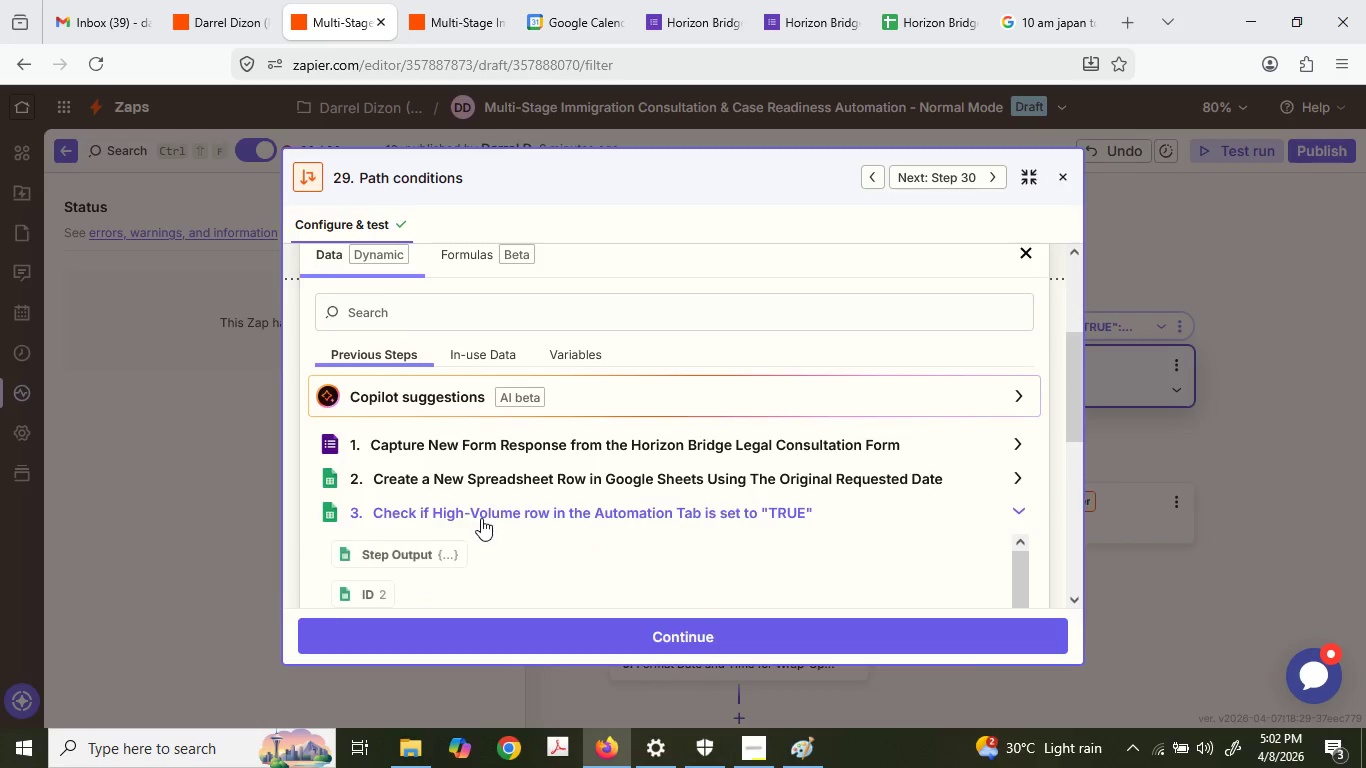 
scroll: coordinate [481, 518], scroll_direction: down, amount: 14.0
 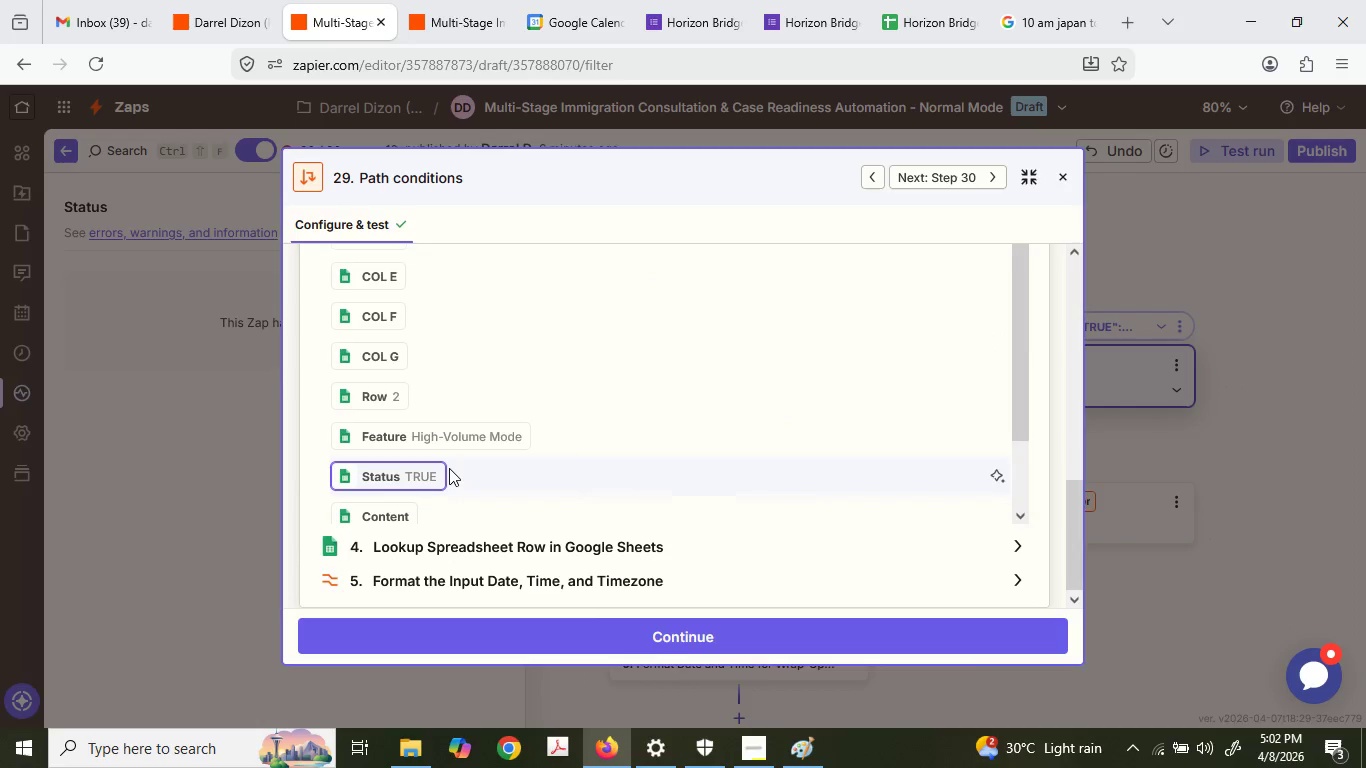 
double_click([466, 490])
 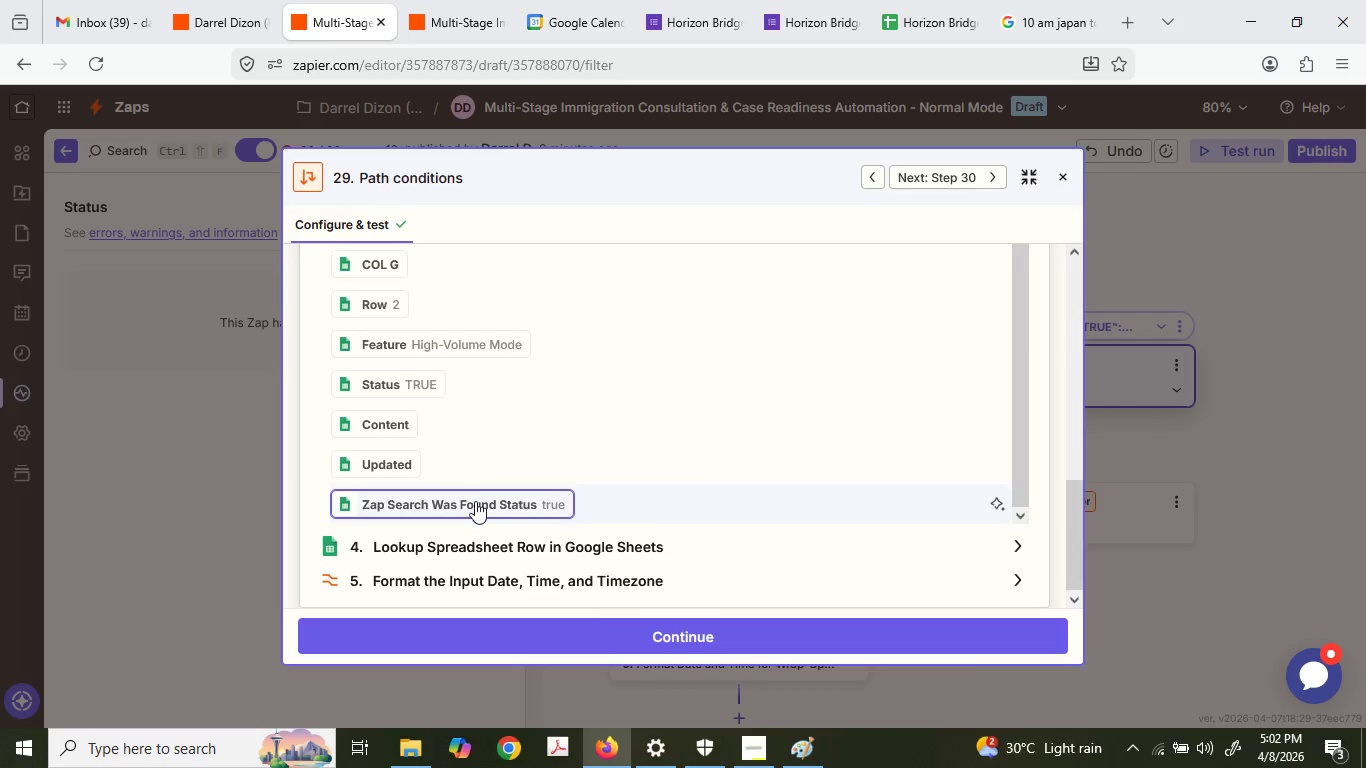 
scroll: coordinate [449, 468], scroll_direction: down, amount: 5.0
 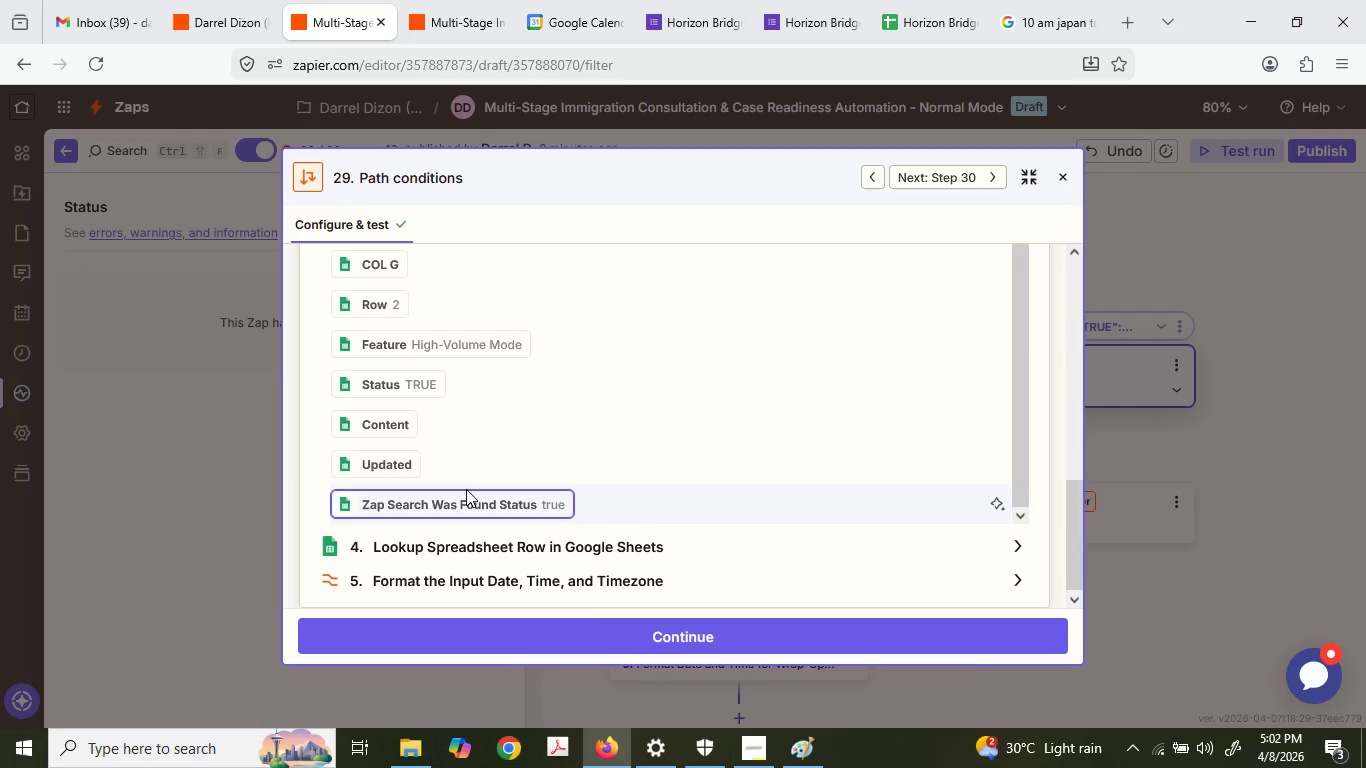 
left_click([475, 501])
 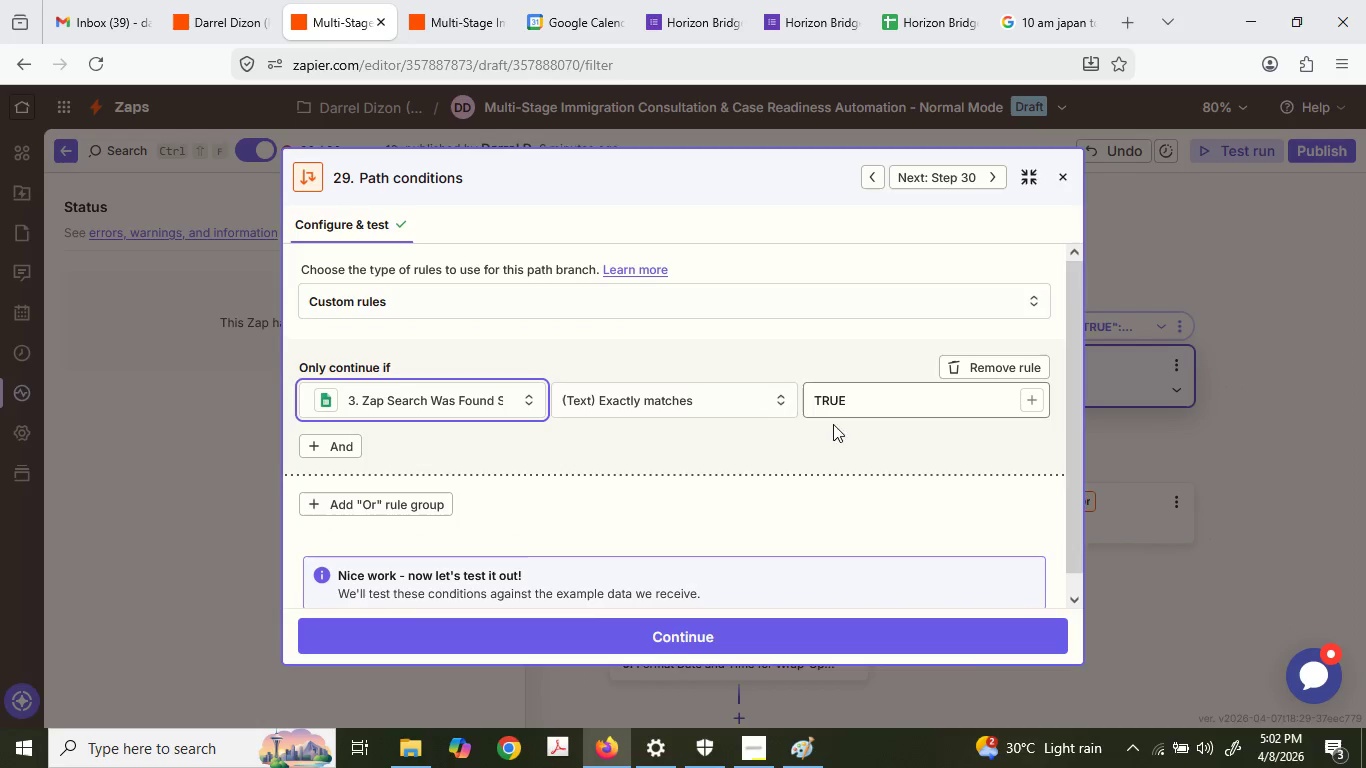 
scroll: coordinate [664, 576], scroll_direction: down, amount: 9.0
 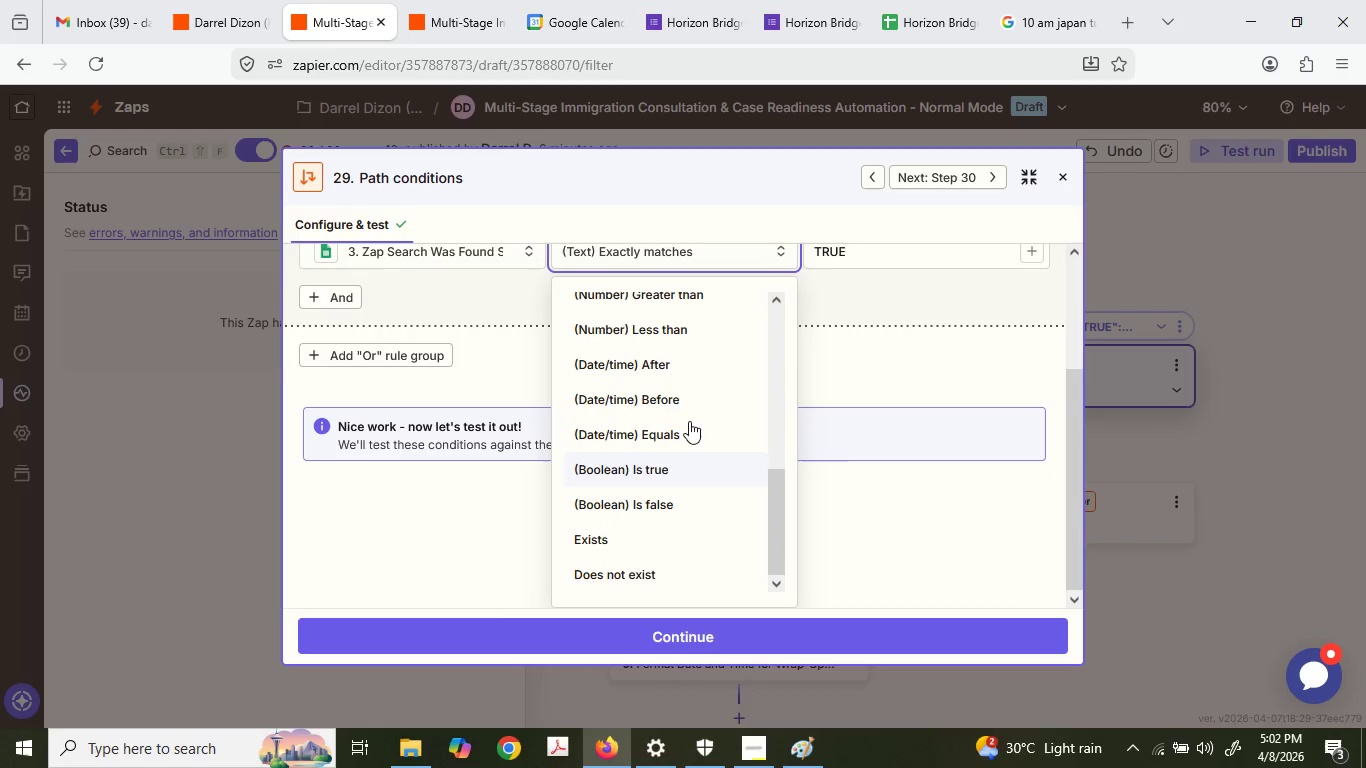 
scroll: coordinate [690, 421], scroll_direction: up, amount: 3.0
 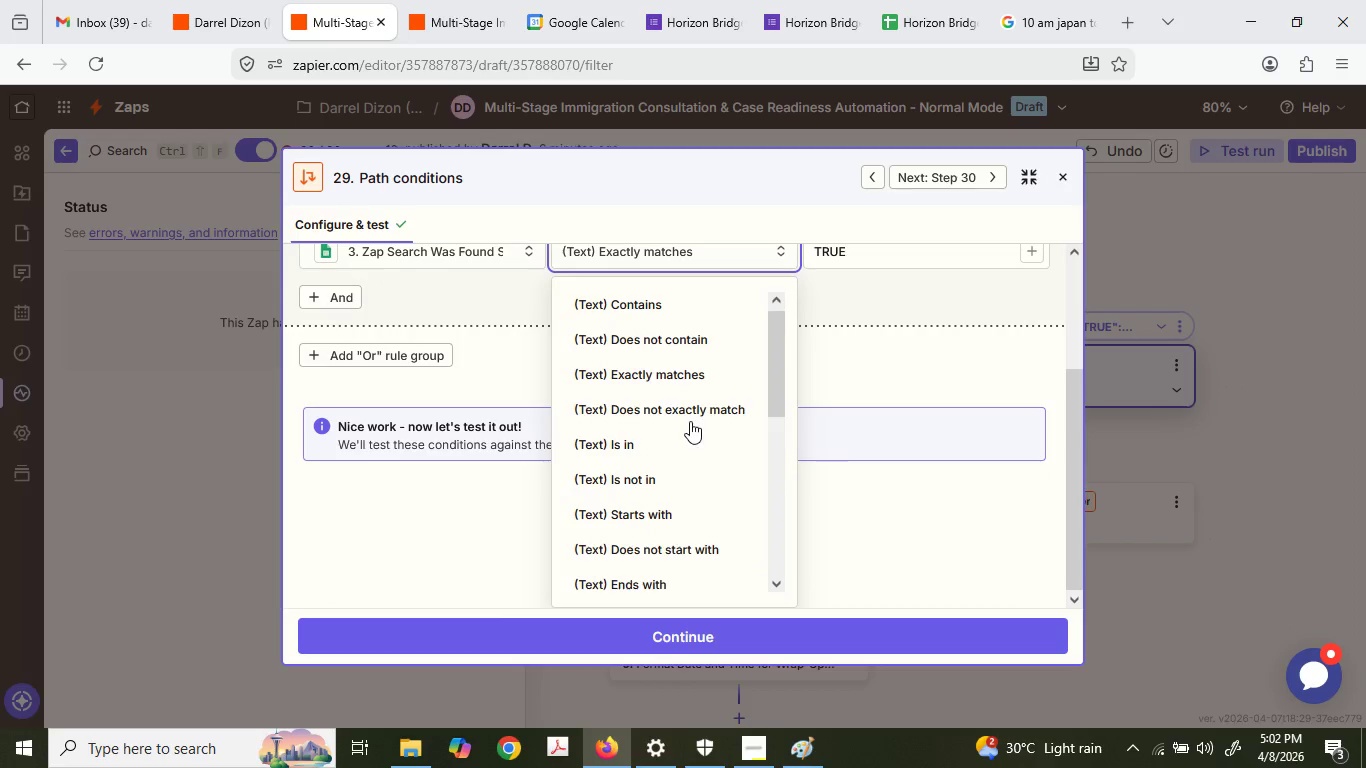 
left_click([663, 474])
 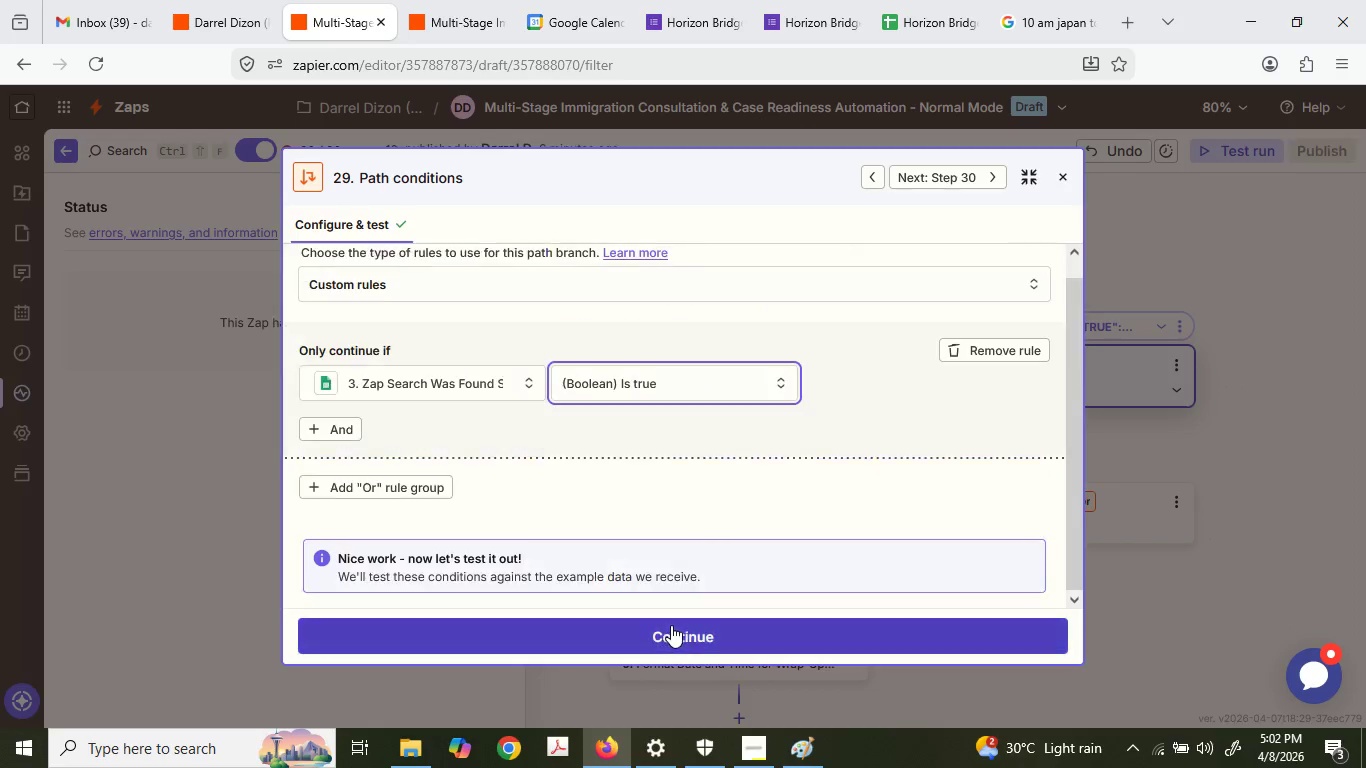 
scroll: coordinate [685, 444], scroll_direction: down, amount: 3.0
 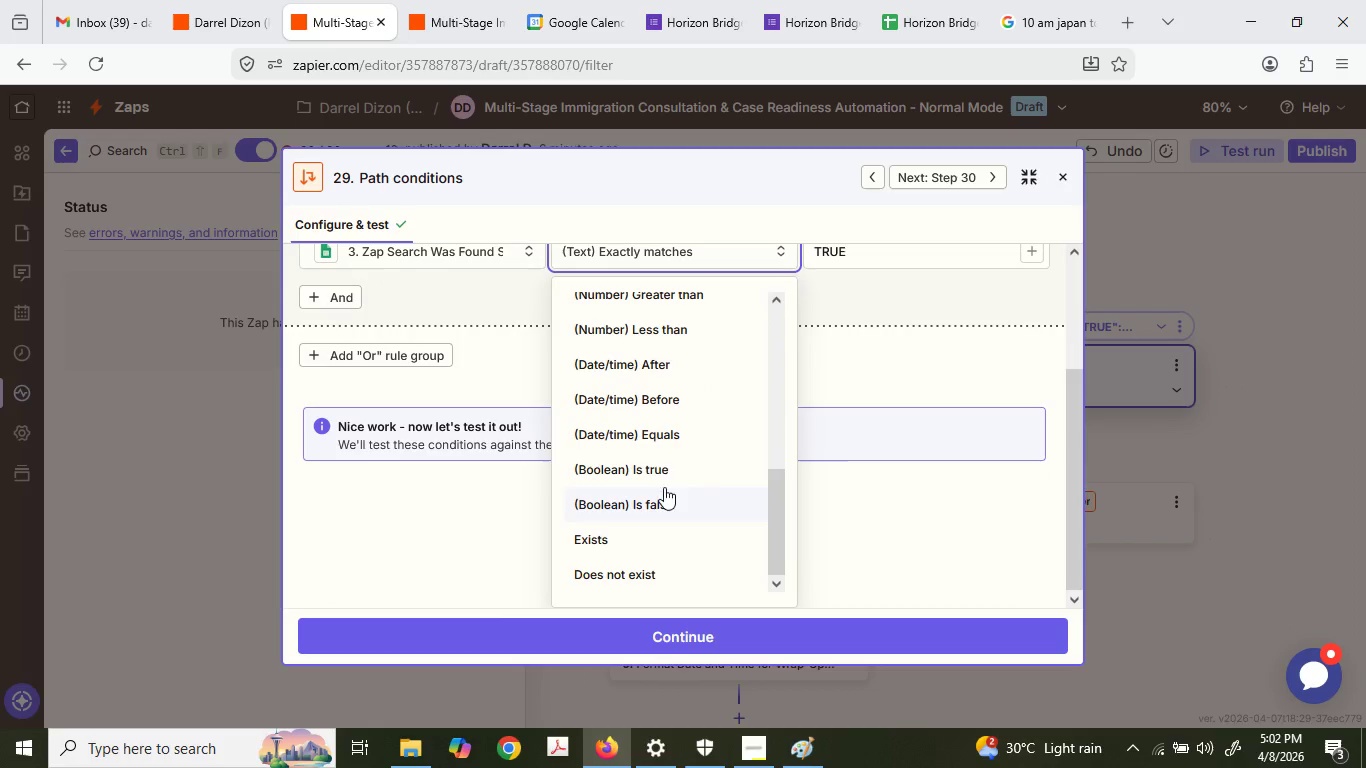 
left_click([689, 630])
 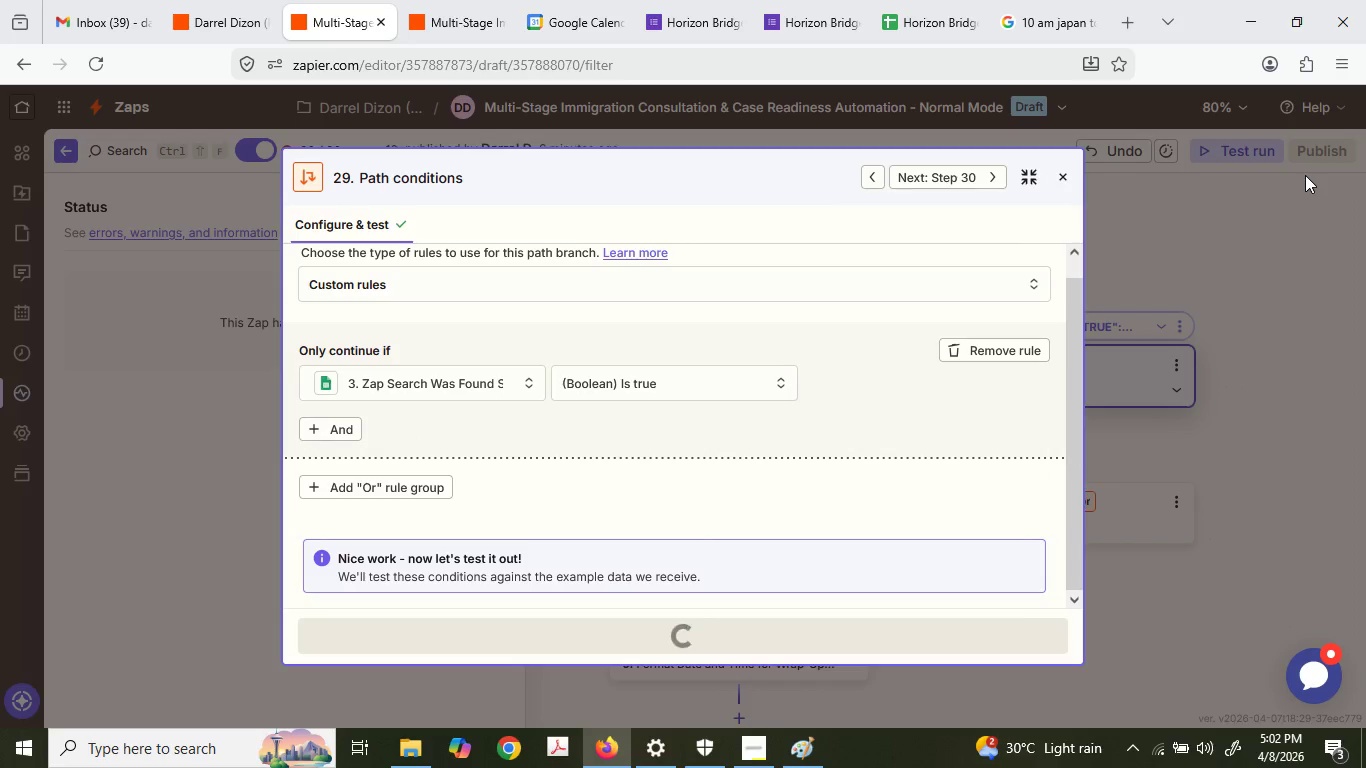 
left_click([1305, 175])
 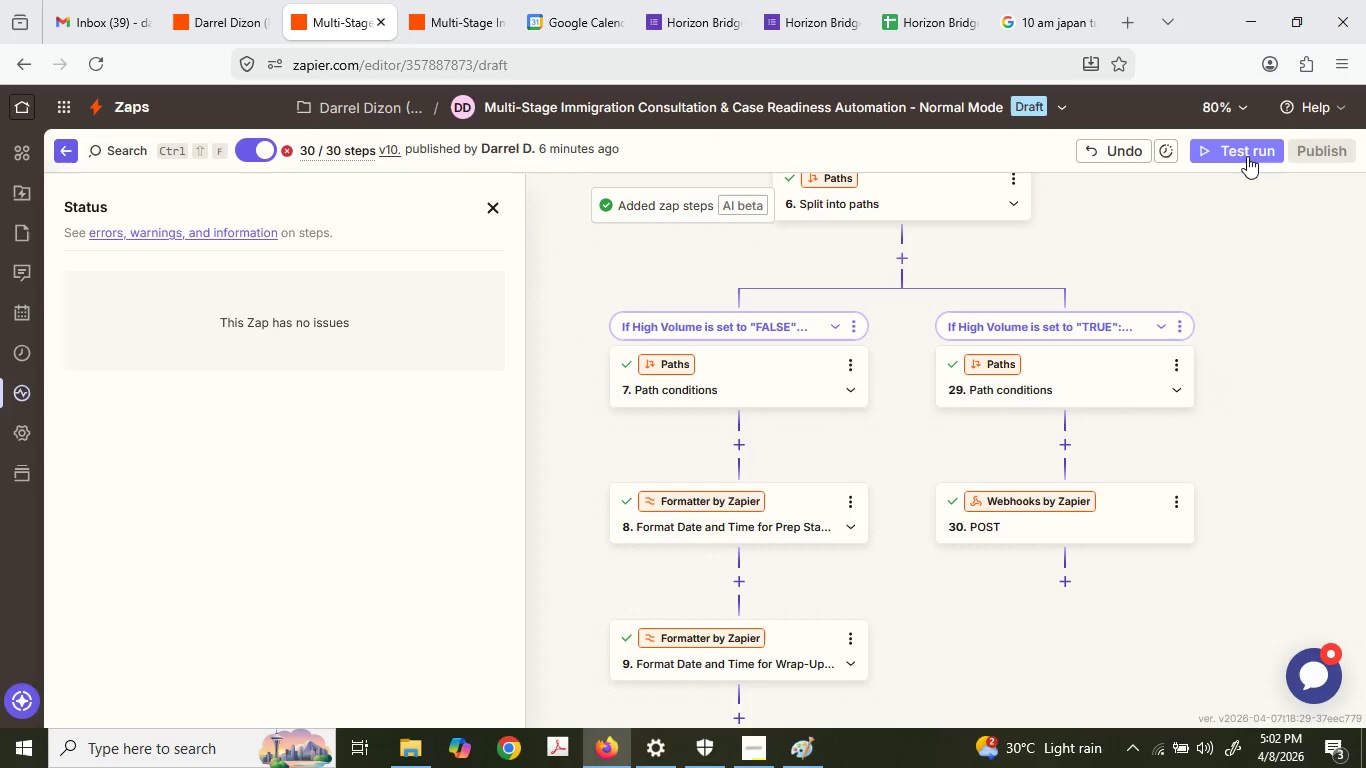 
scroll: coordinate [1247, 156], scroll_direction: down, amount: 1.0
 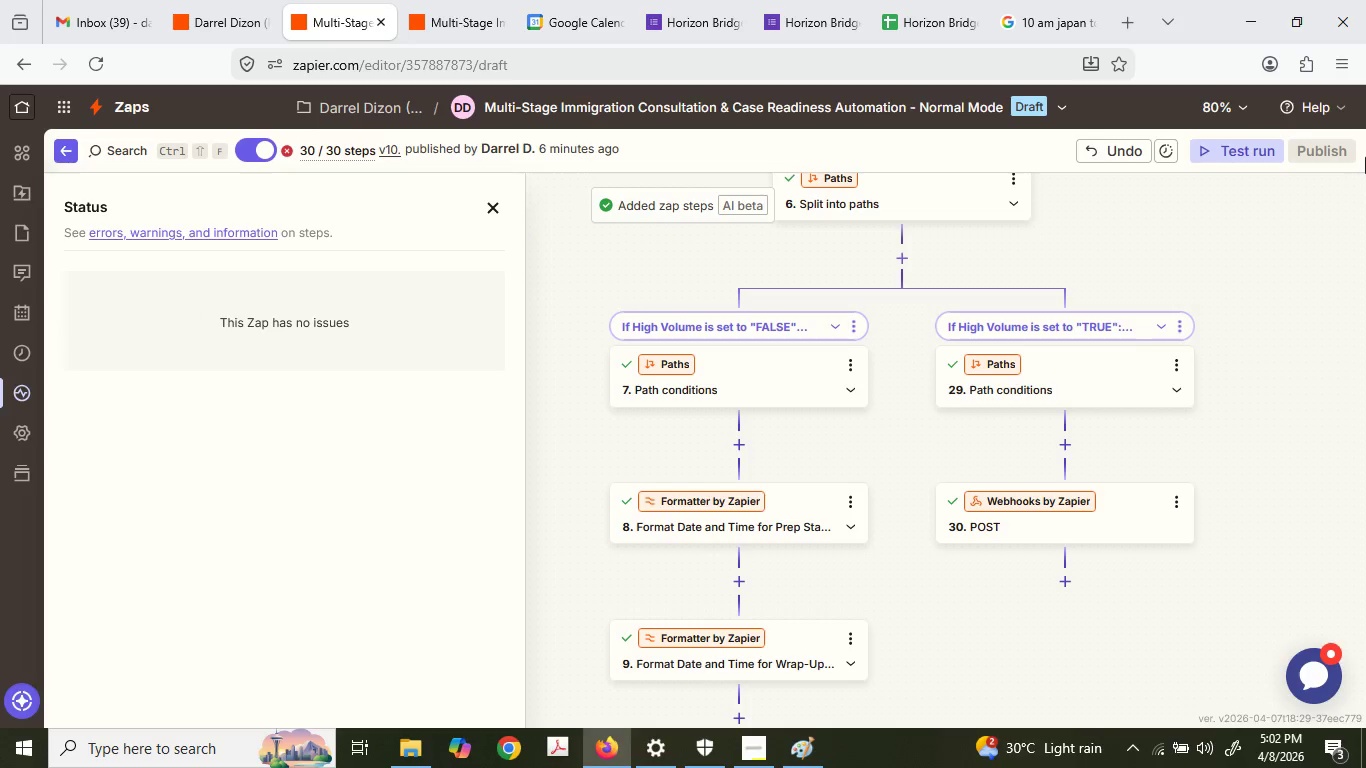 
left_click([1317, 145])
 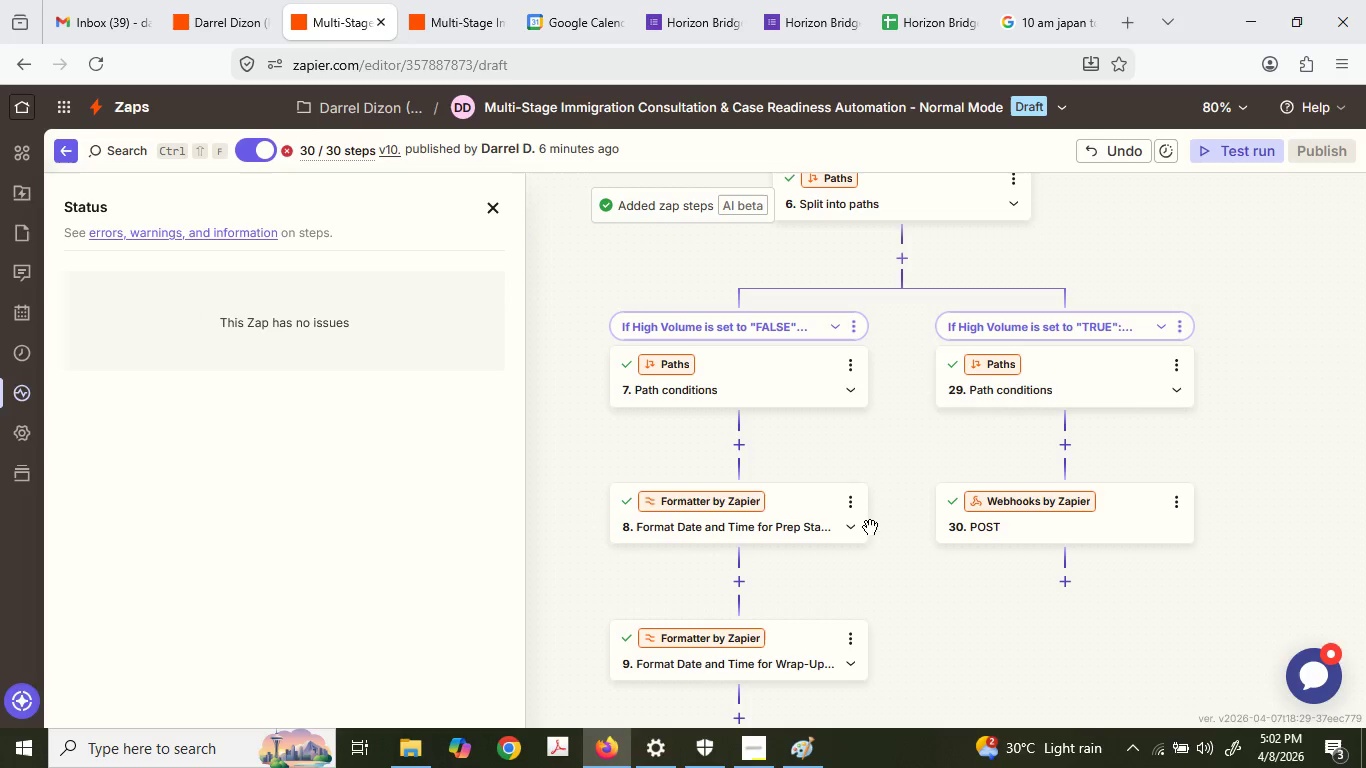 
scroll: coordinate [868, 531], scroll_direction: up, amount: 5.0
 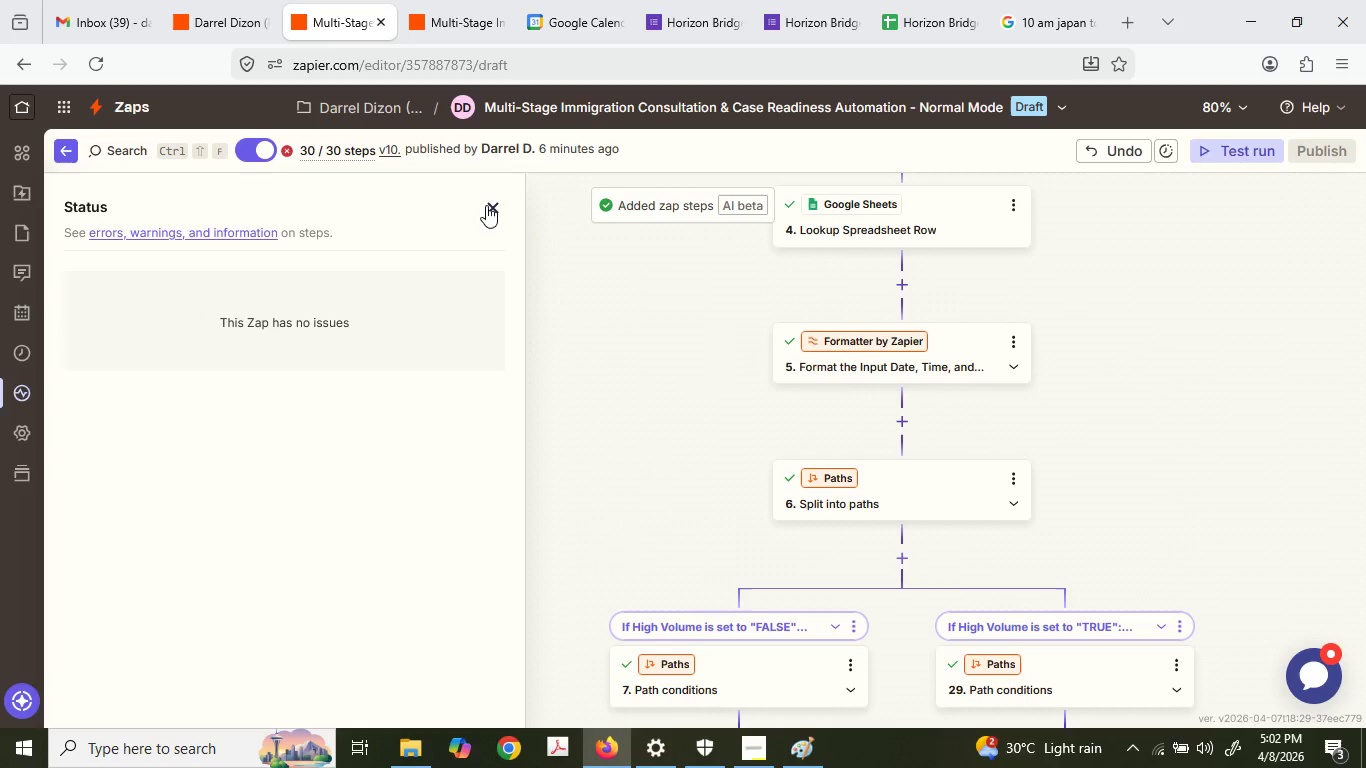 
left_click([486, 205])
 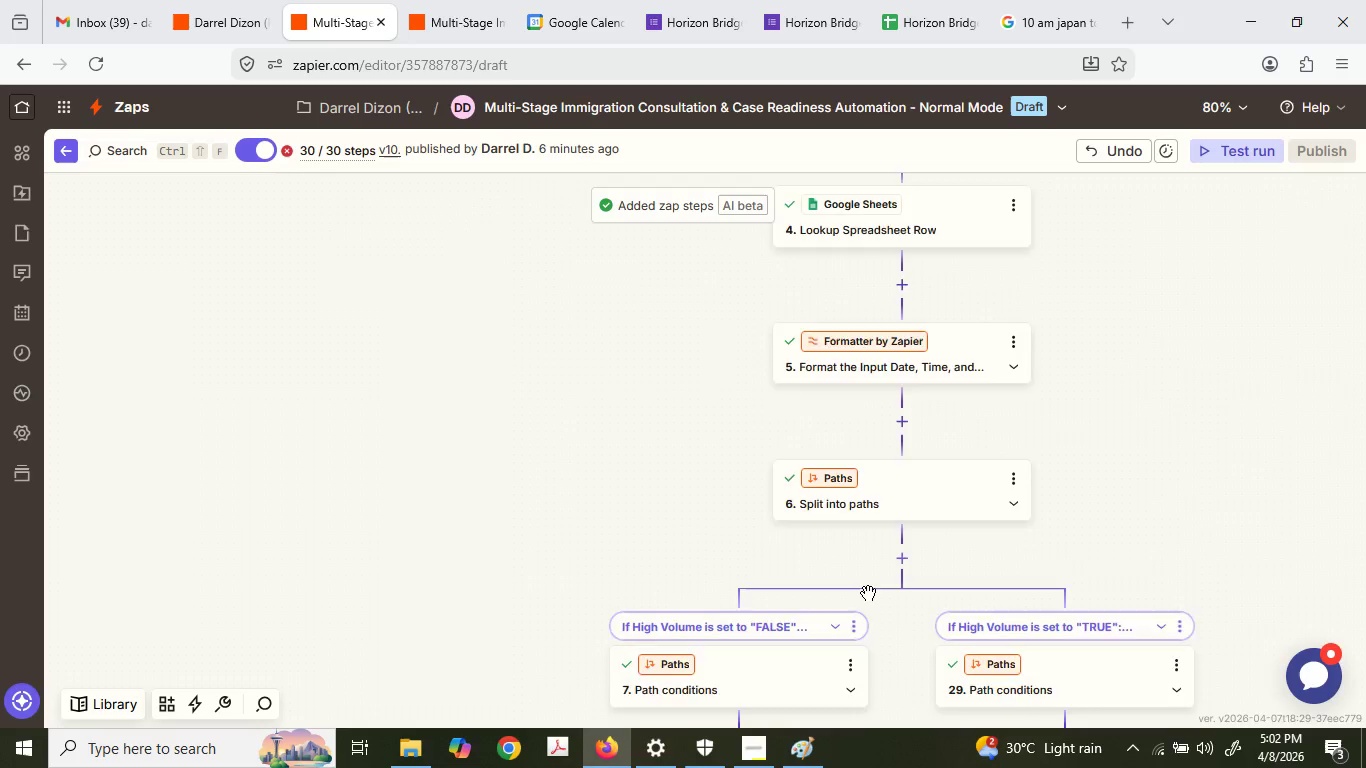 
scroll: coordinate [868, 593], scroll_direction: up, amount: 3.0
 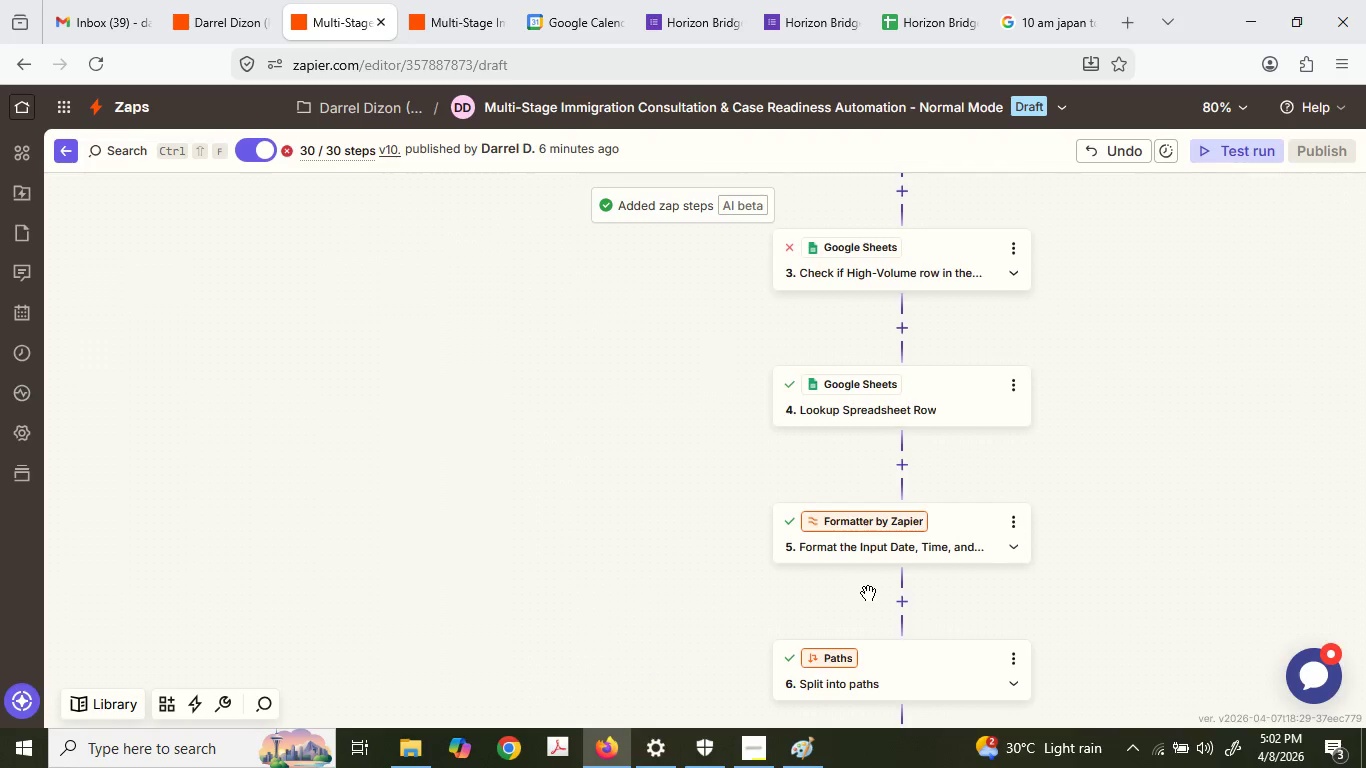 
scroll: coordinate [513, 439], scroll_direction: down, amount: 18.0
 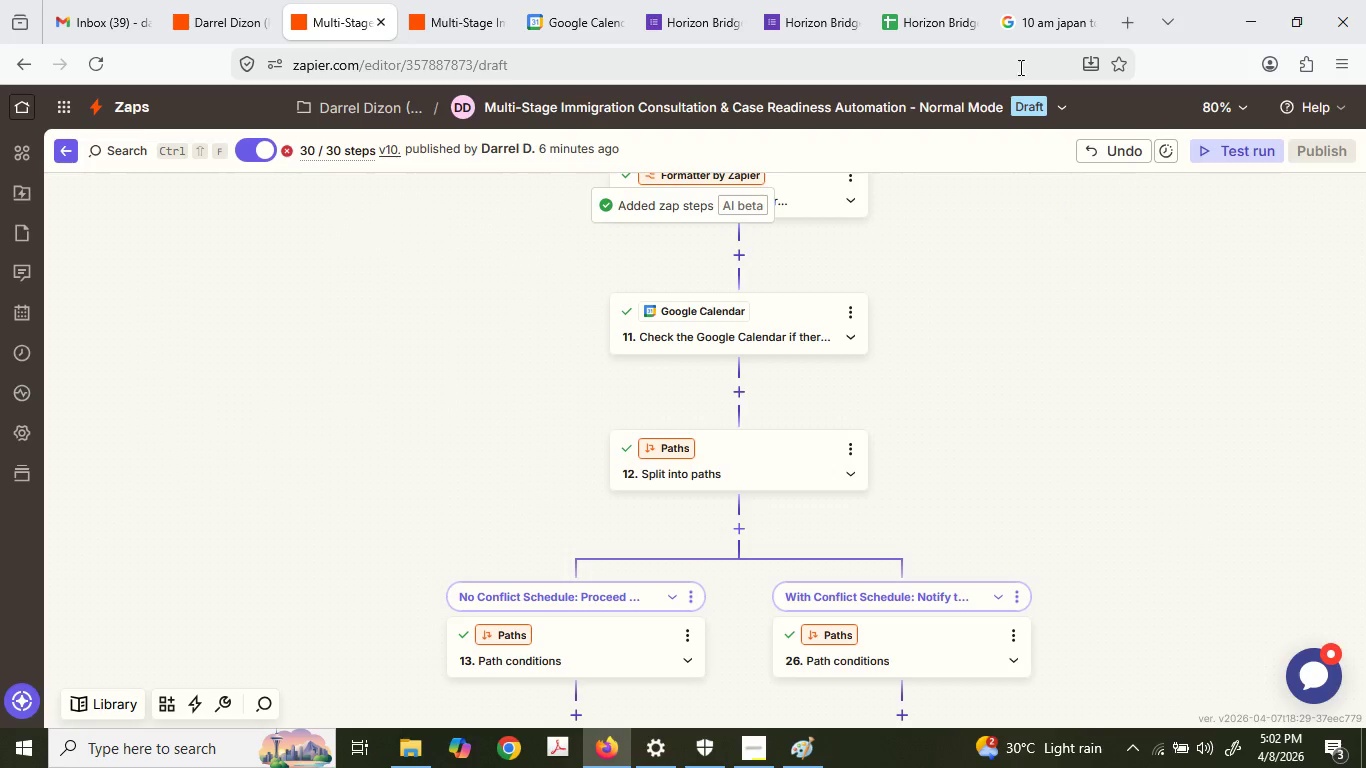 
left_click([921, 0])
 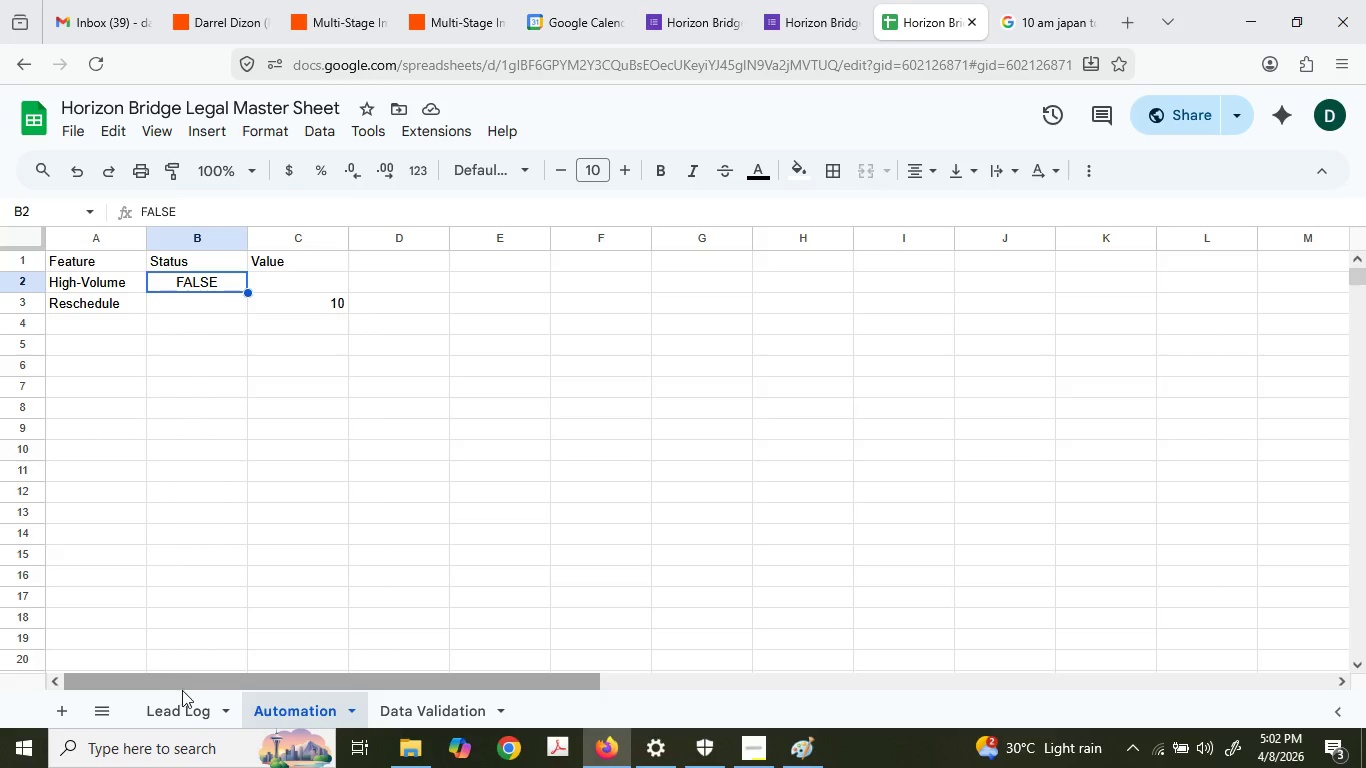 
left_click([182, 702])
 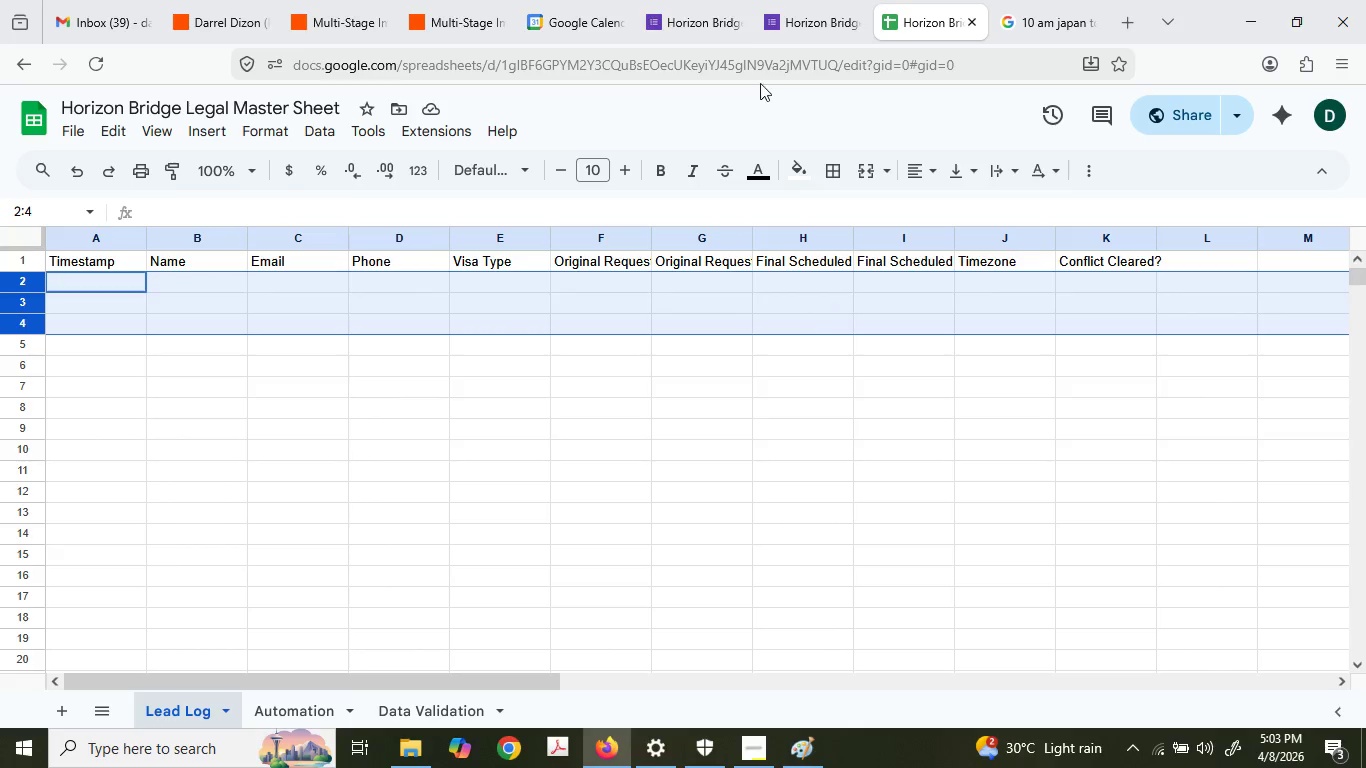 
left_click([749, 0])
 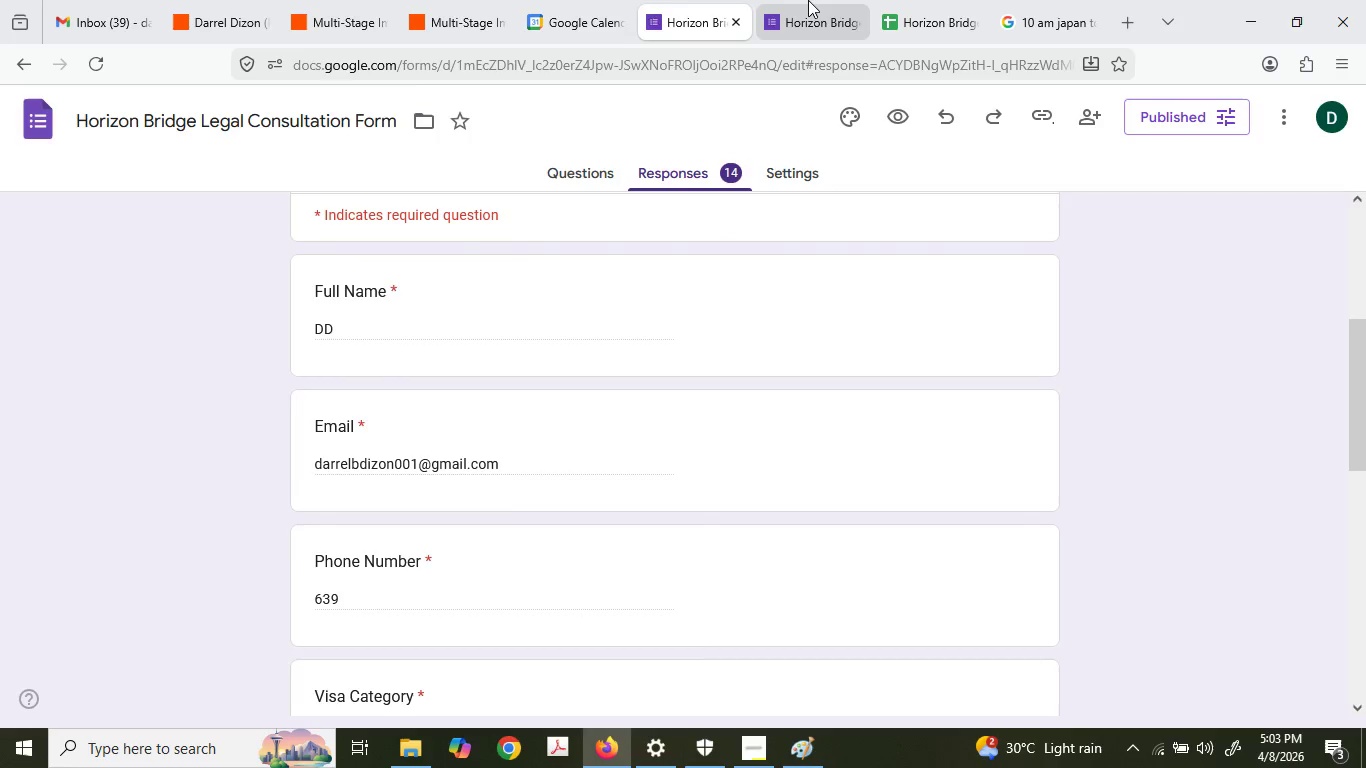 
left_click([809, 0])
 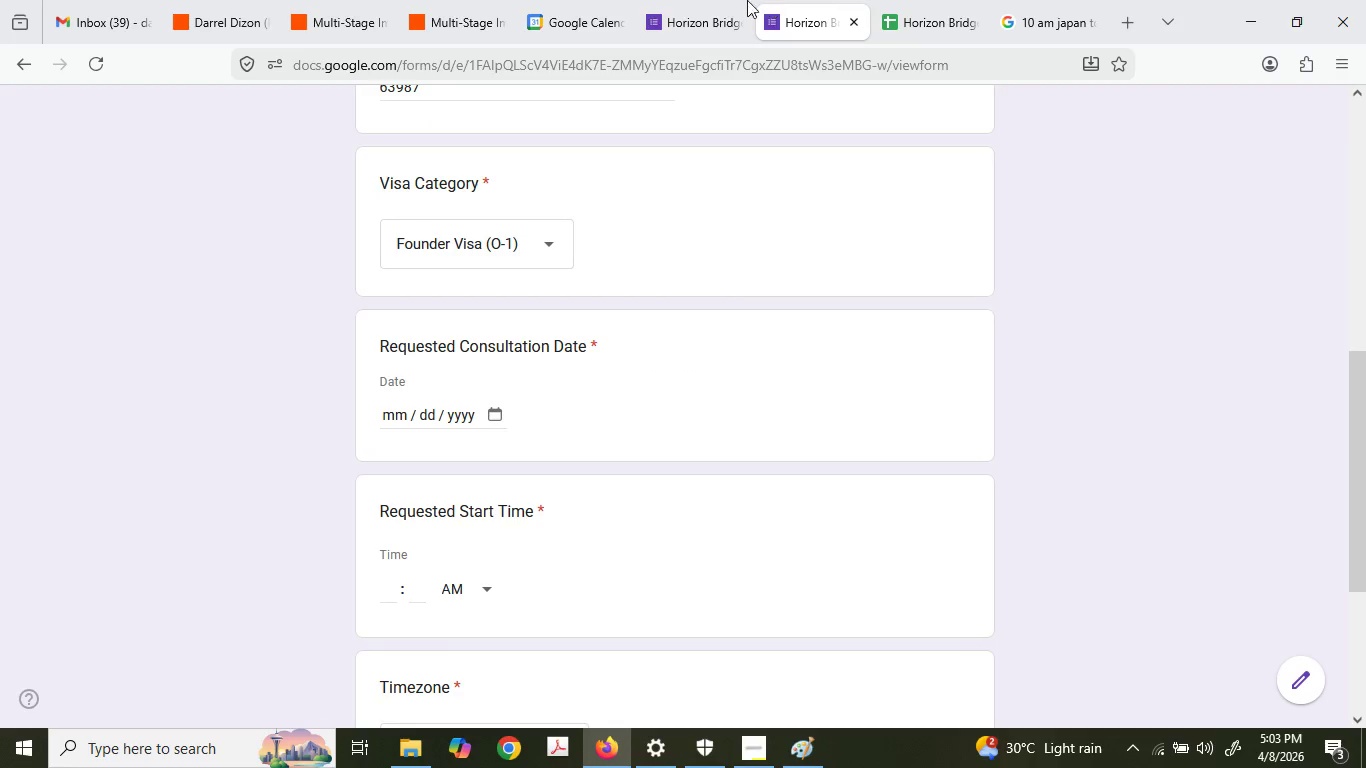 
left_click([723, 0])
 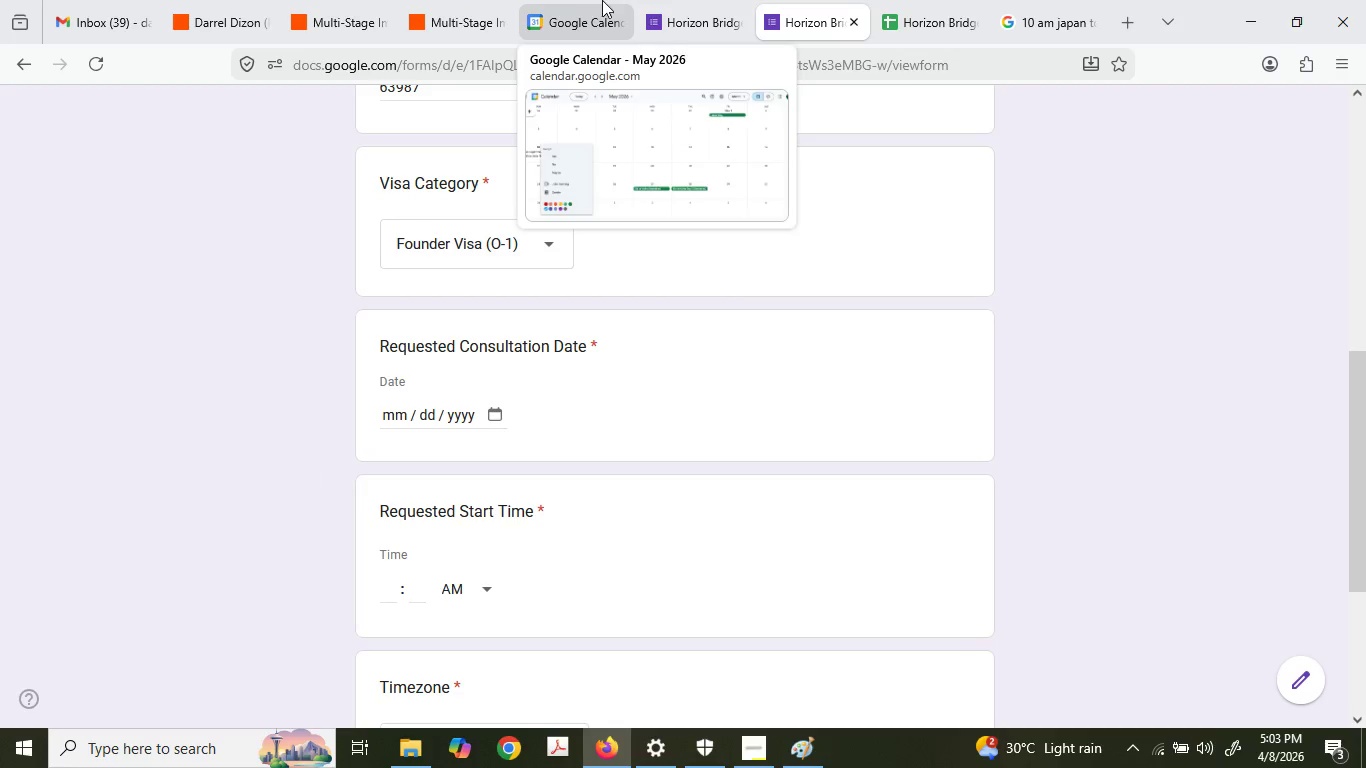 
left_click([706, 0])
 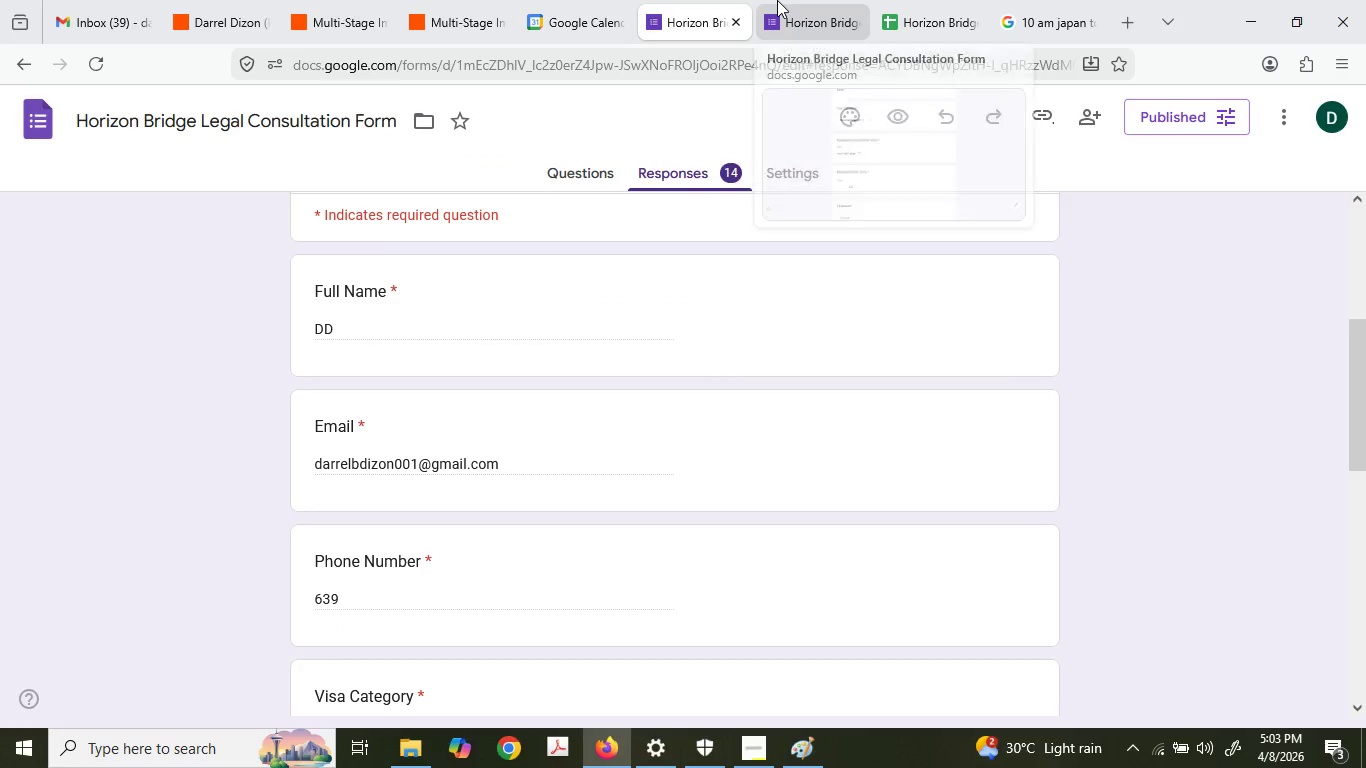 
left_click([777, 0])
 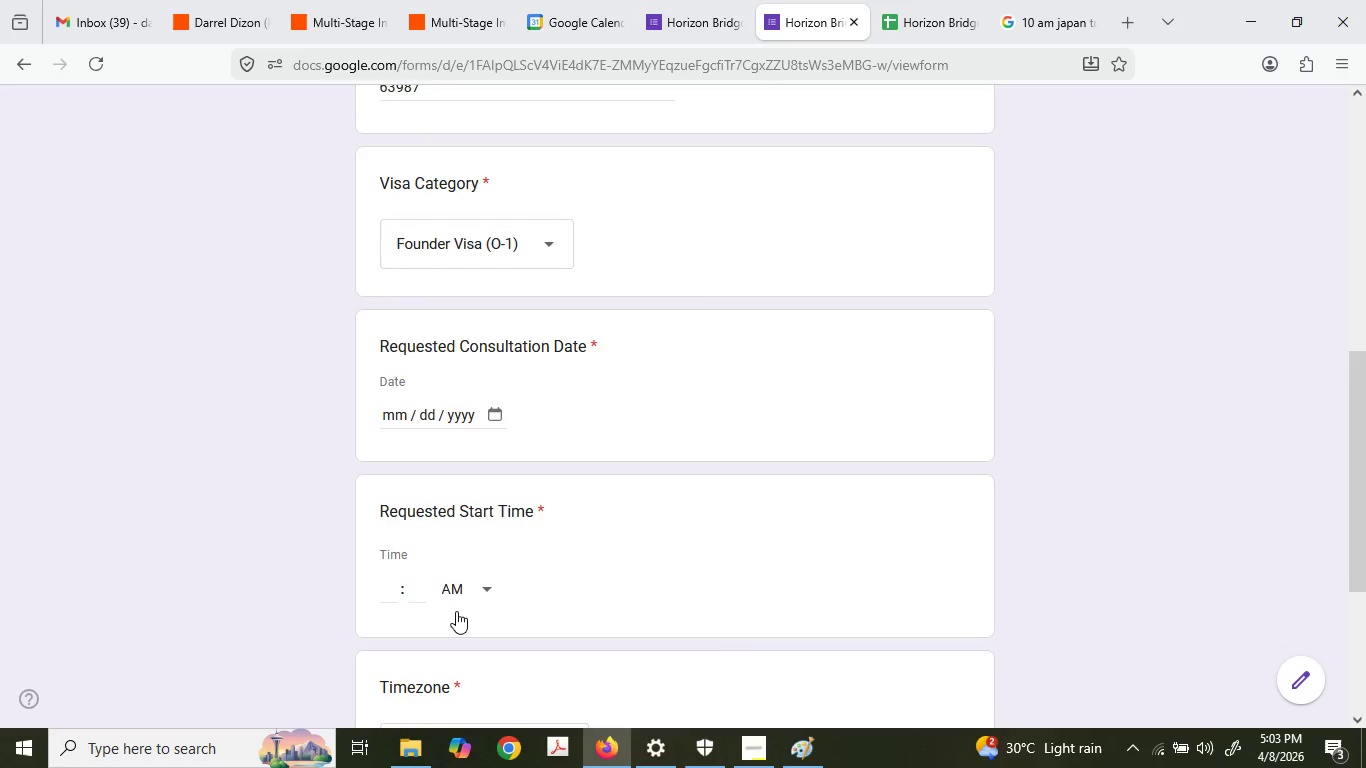 
scroll: coordinate [456, 611], scroll_direction: none, amount: 0.0
 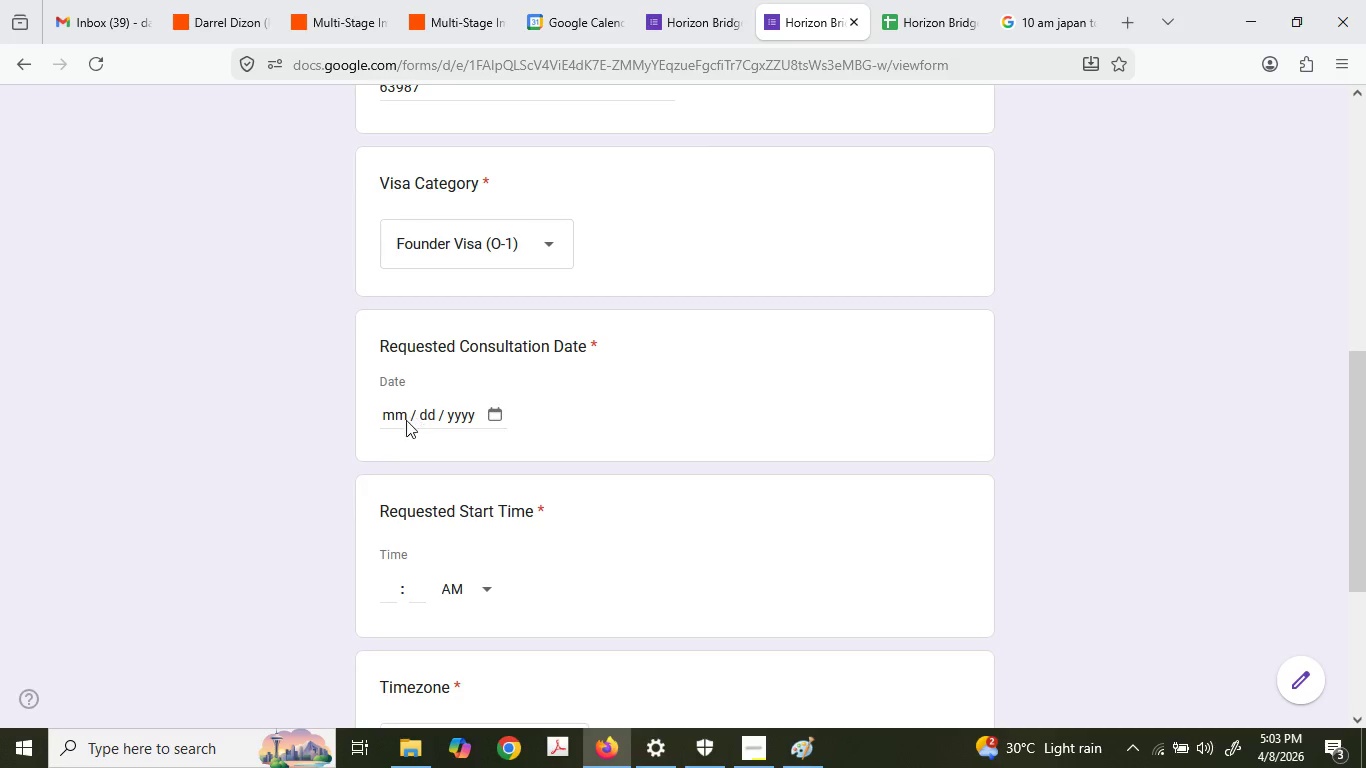 
left_click([390, 418])
 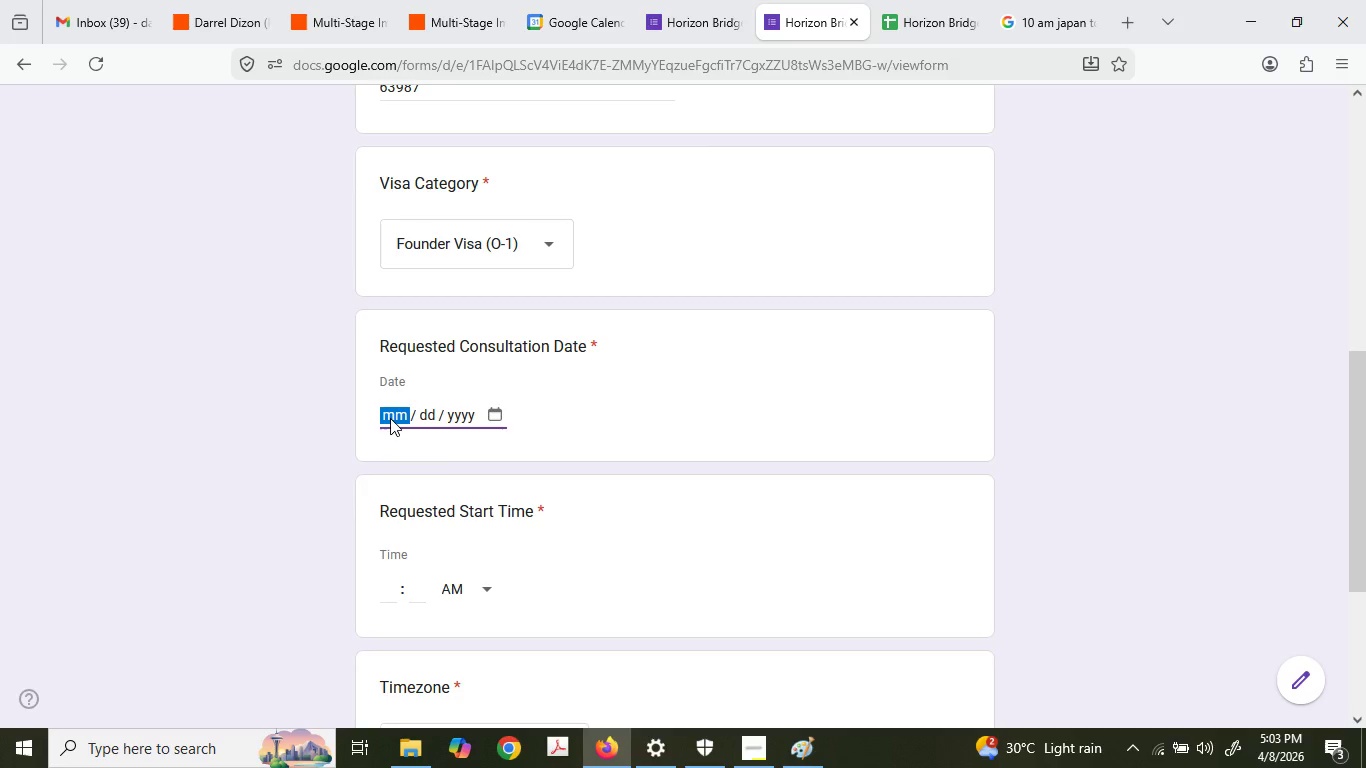 
key(Numpad0)
 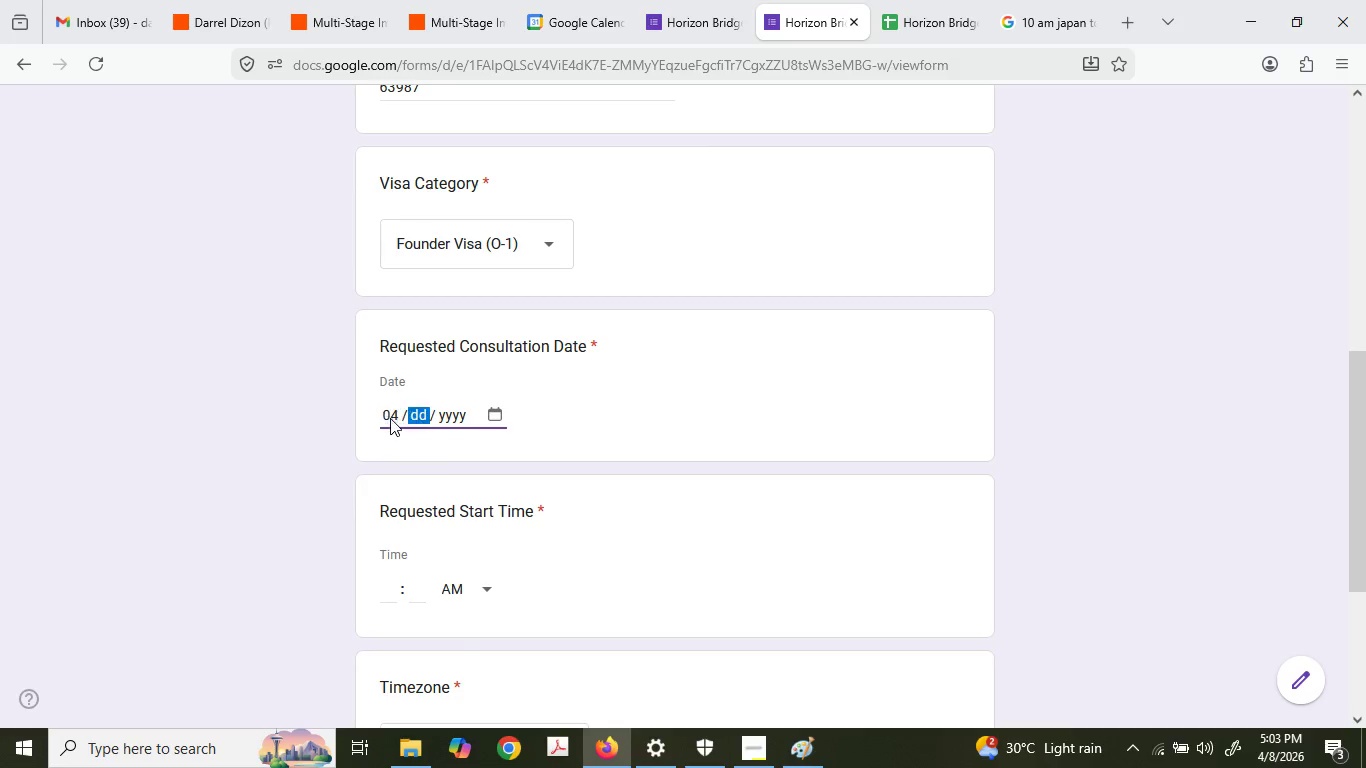 
key(Numpad4)
 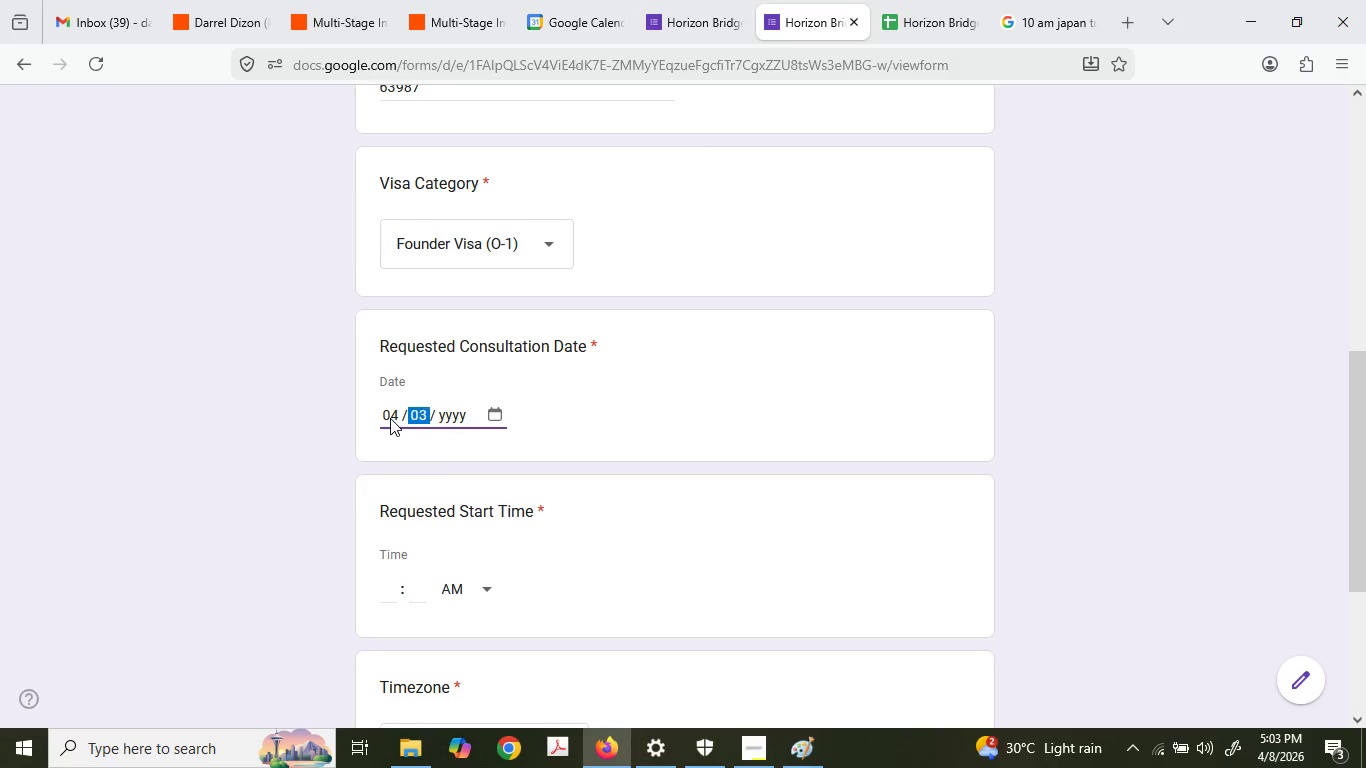 
key(Numpad3)
 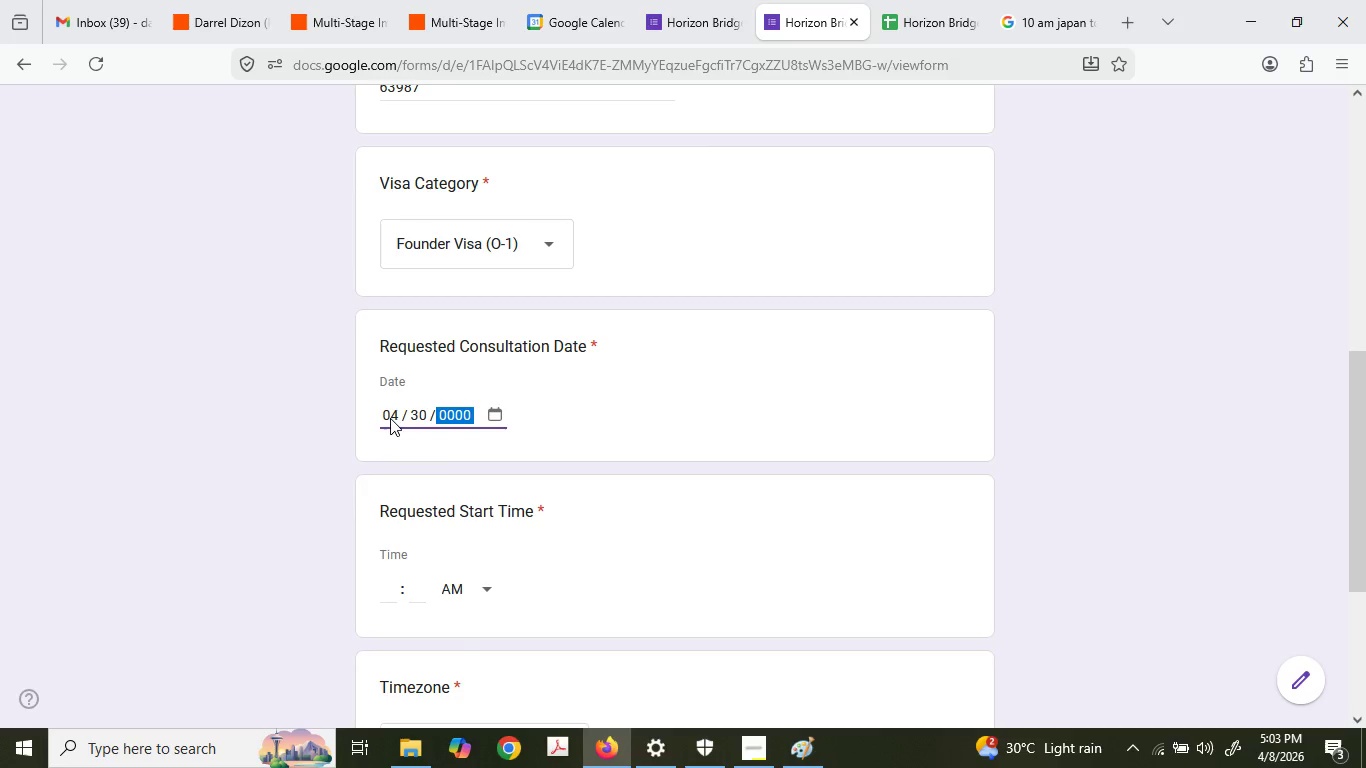 
hold_key(key=Numpad0, duration=0.88)
 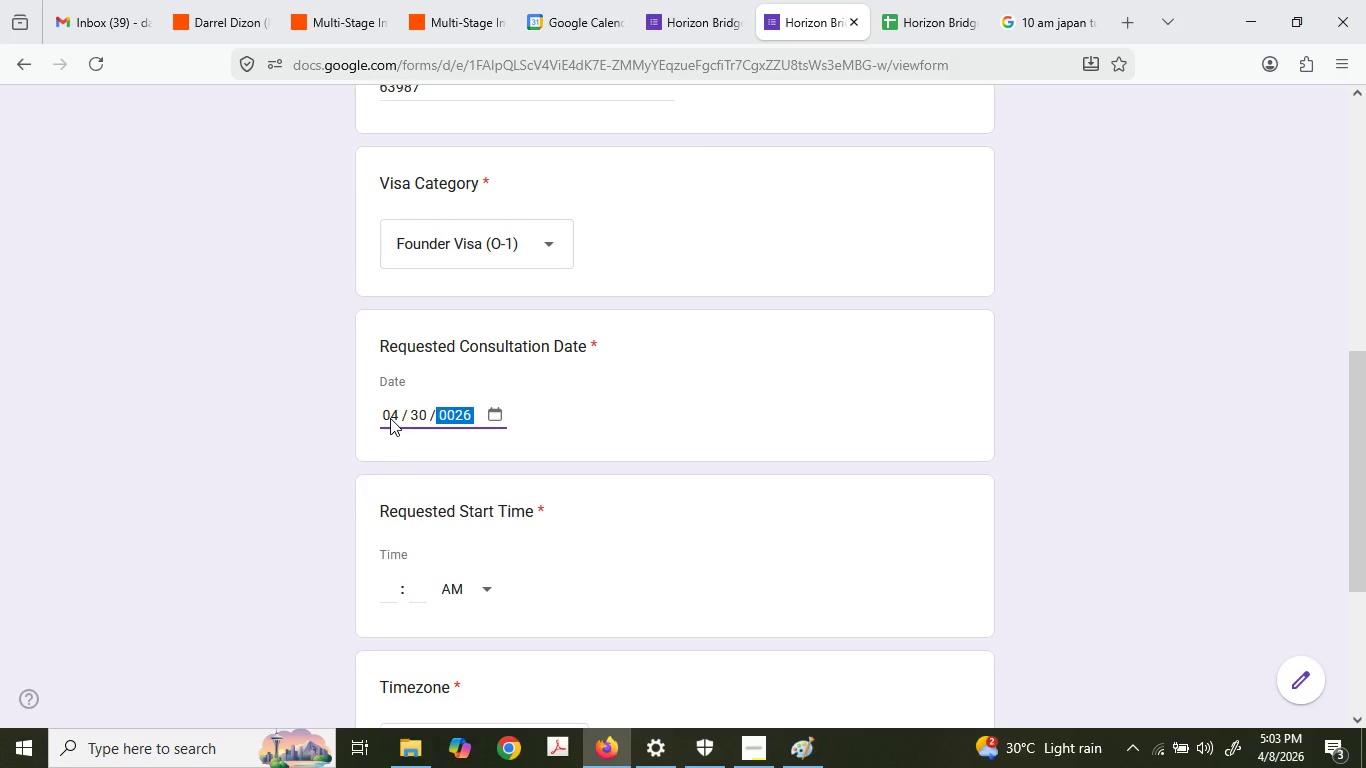 
key(Numpad2)
 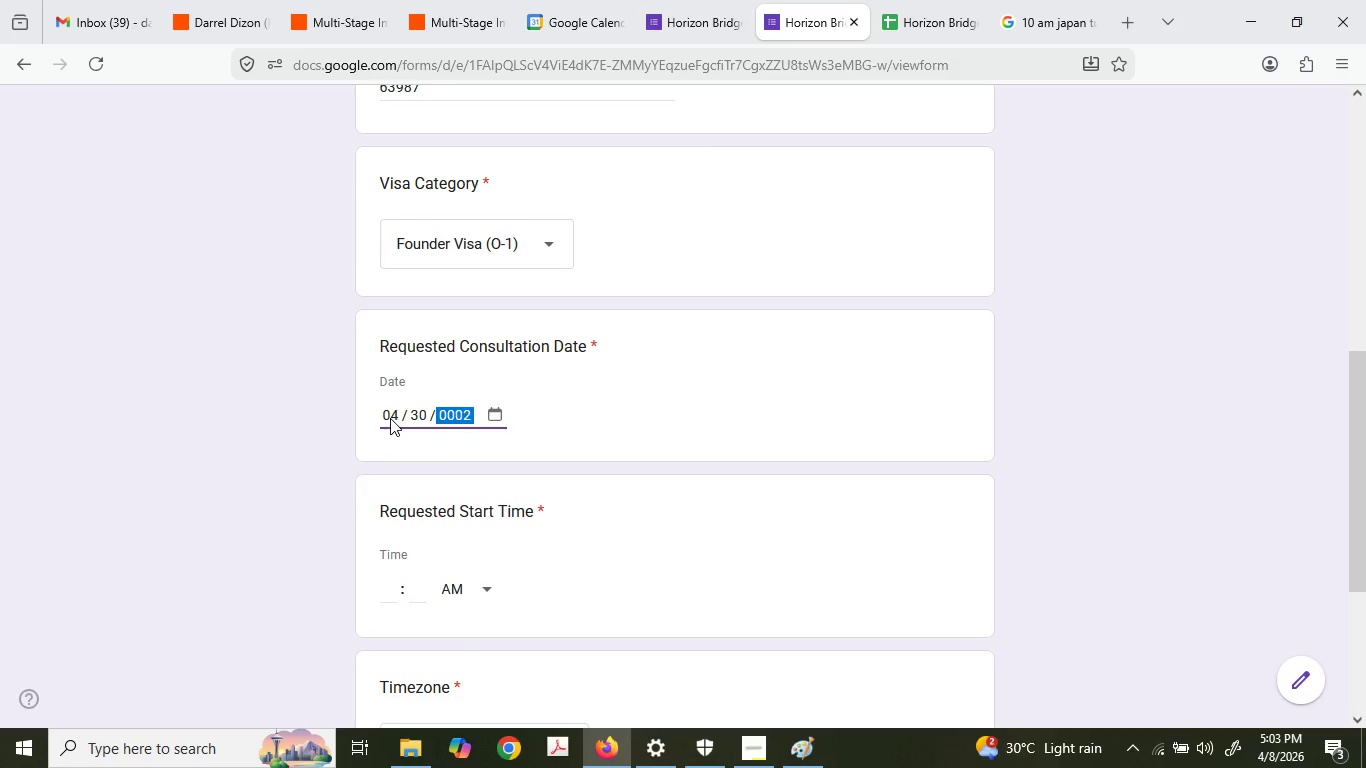 
key(Numpad2)
 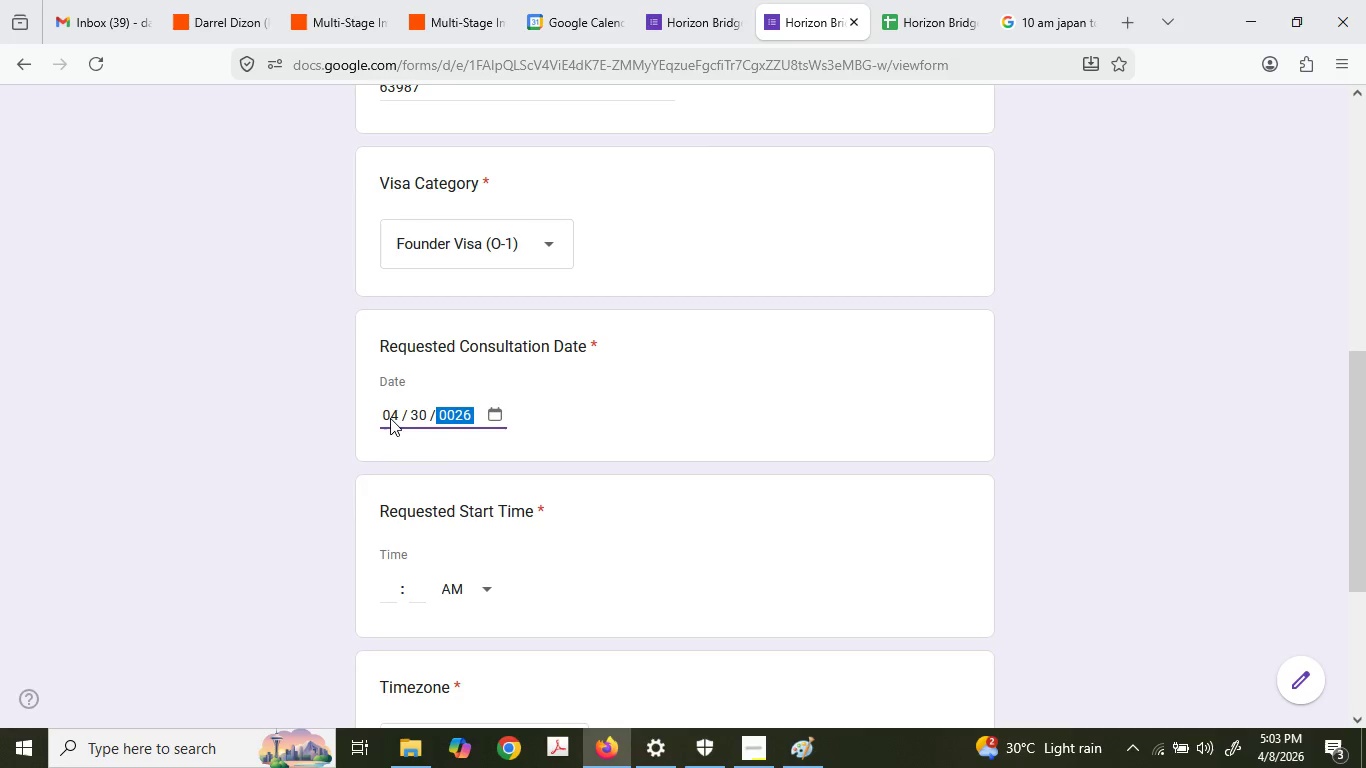 
key(Numpad6)
 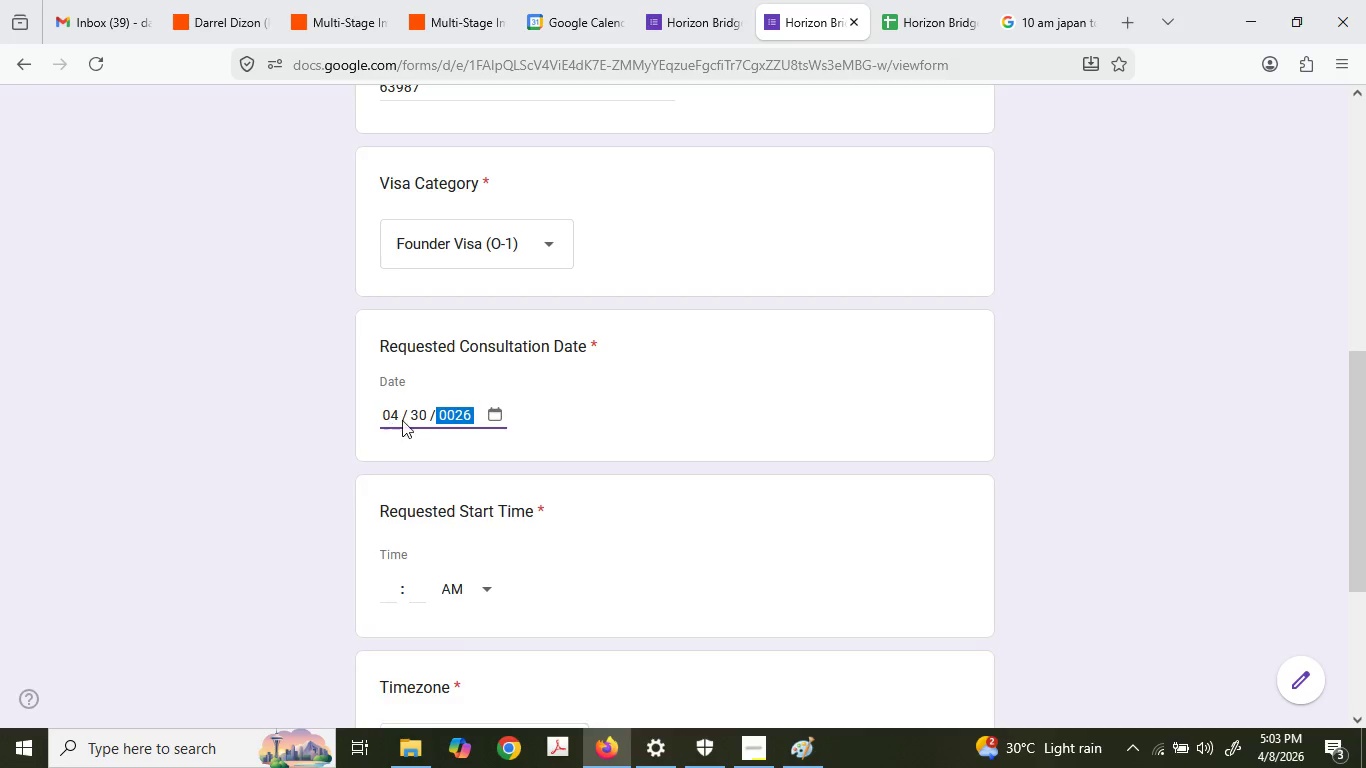 
left_click([383, 393])
 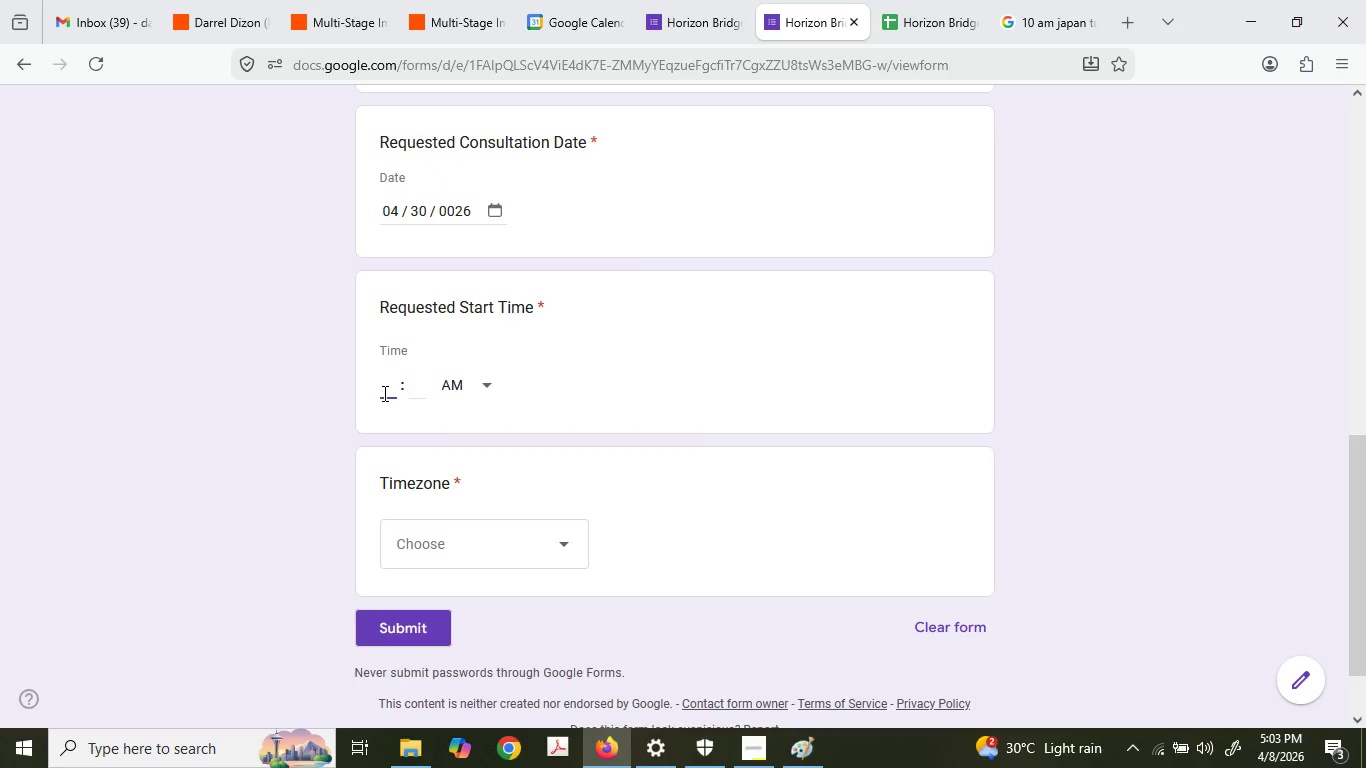 
scroll: coordinate [402, 420], scroll_direction: down, amount: 2.0
 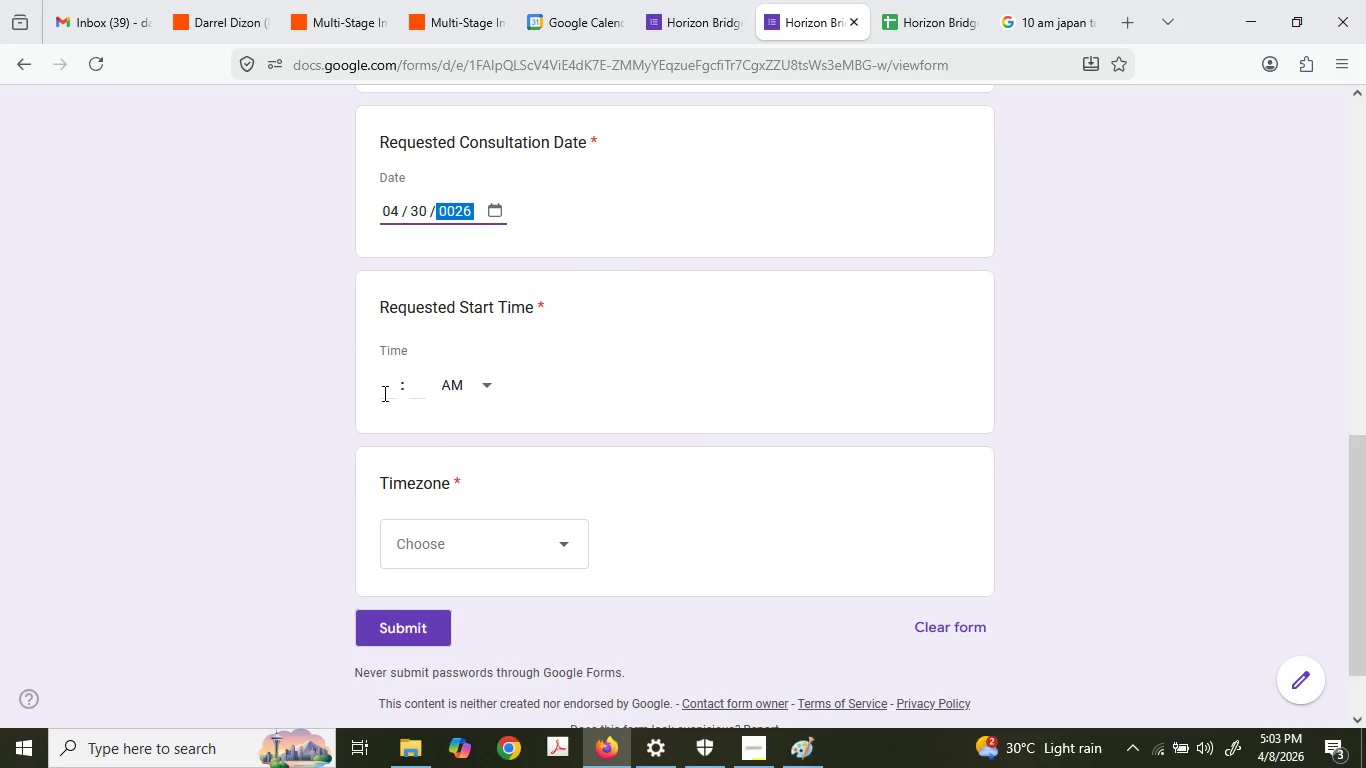 
key(Numpad1)
 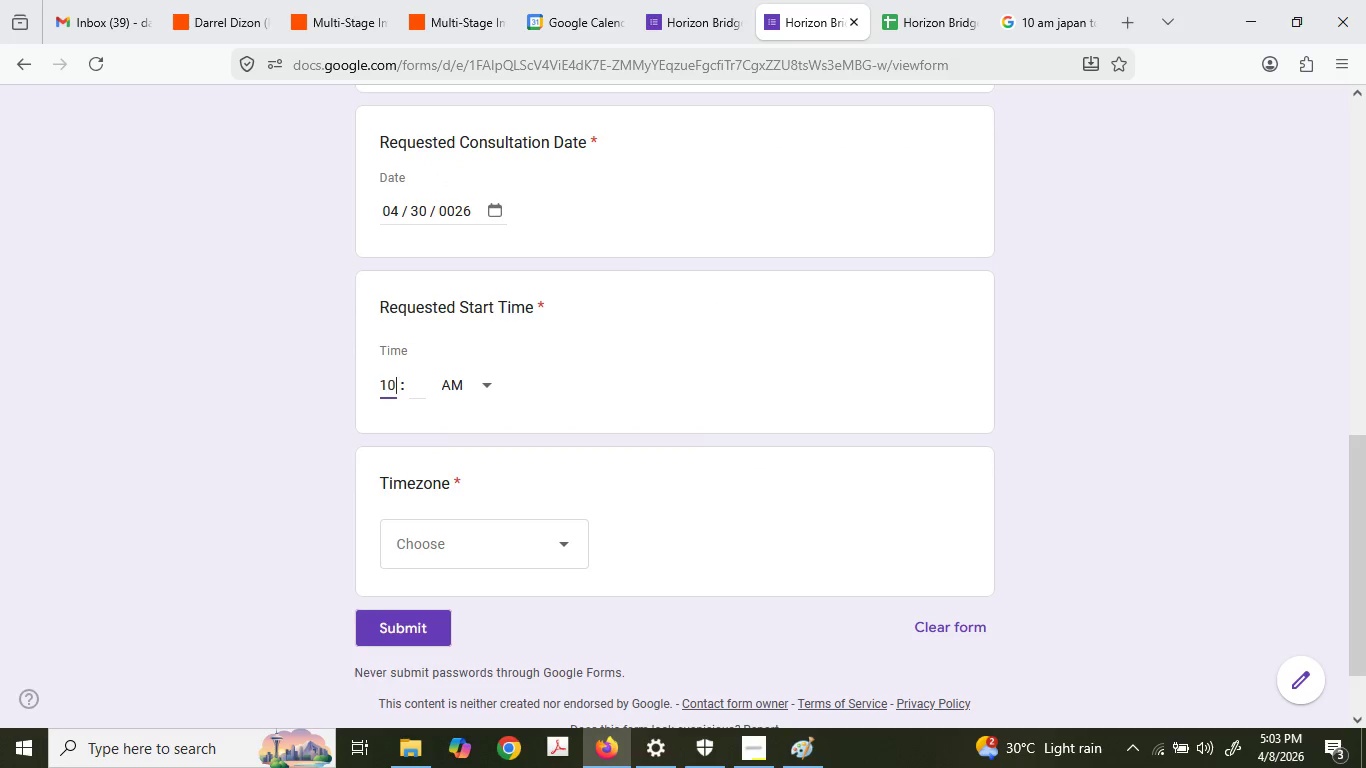 
key(Numpad0)
 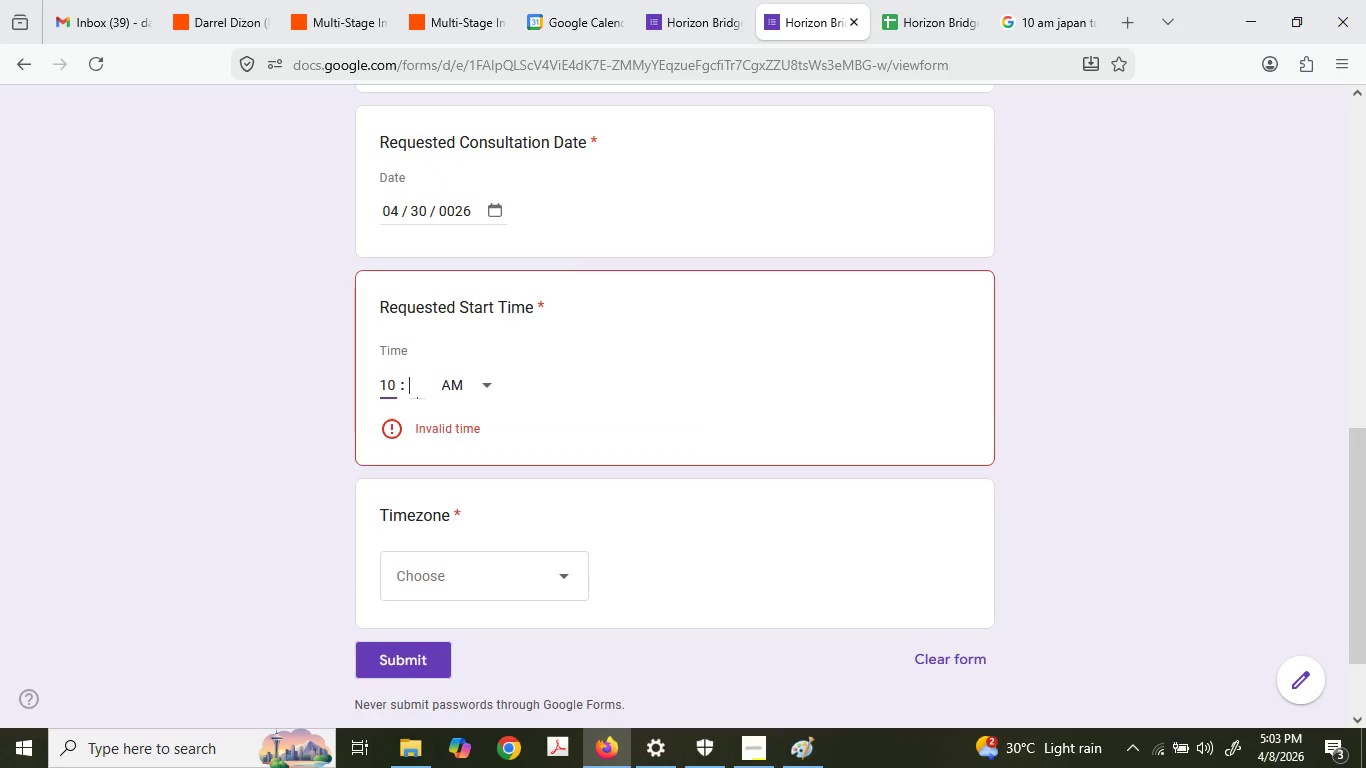 
key(Tab)
 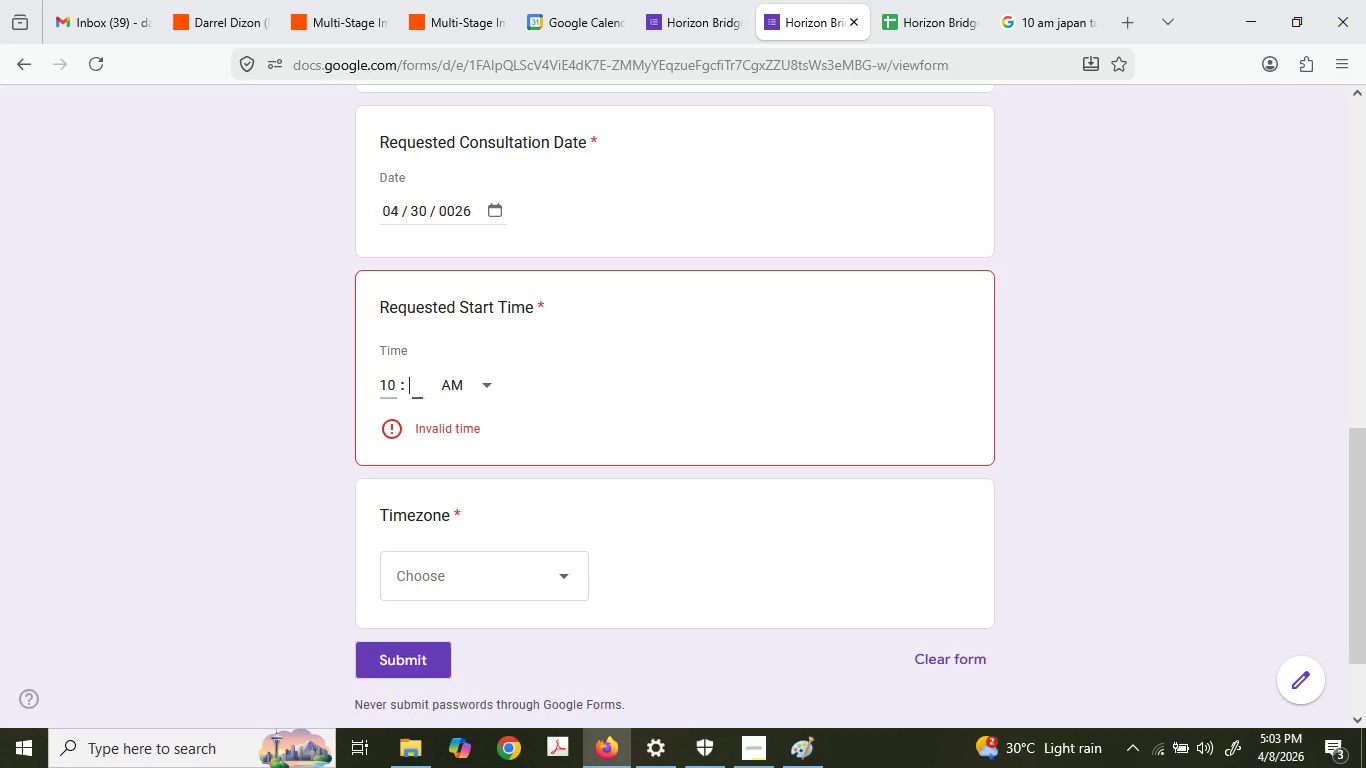 
key(Numpad0)
 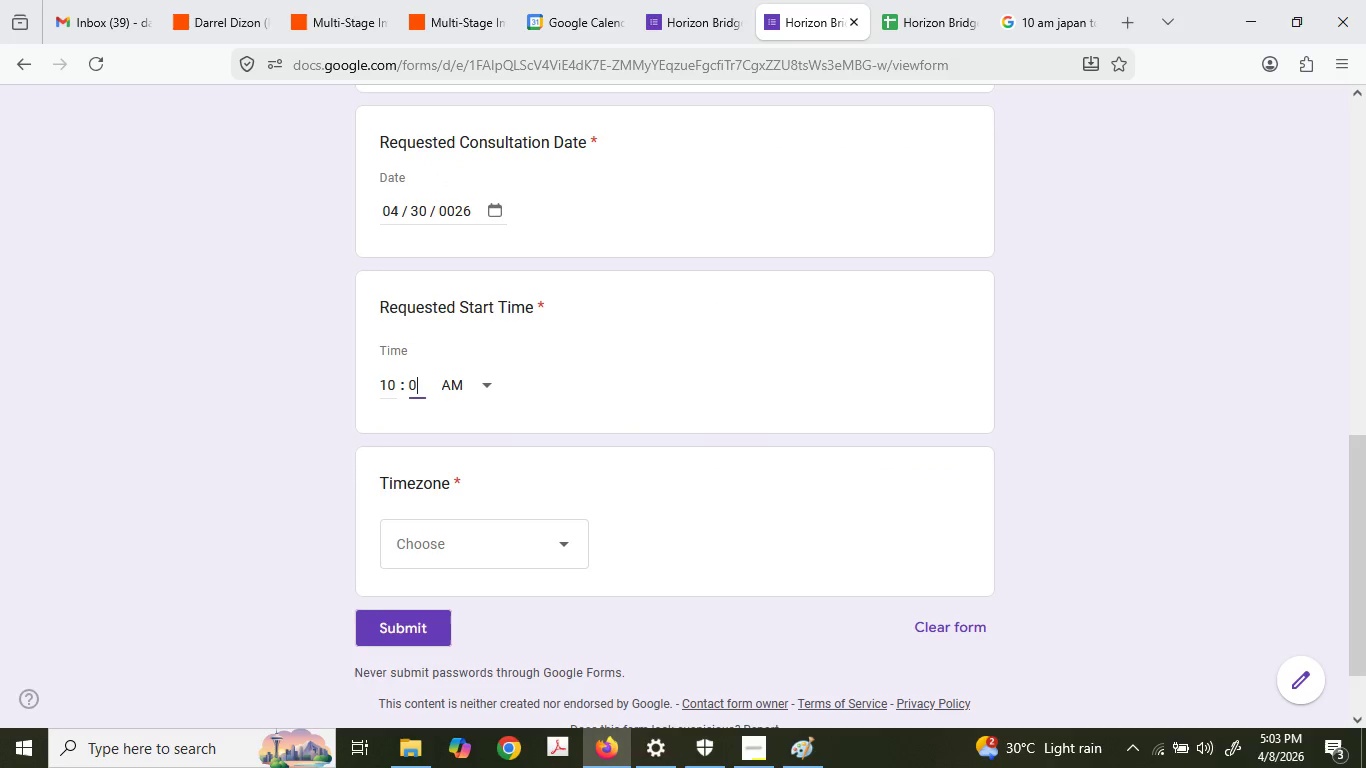 
key(Numpad0)
 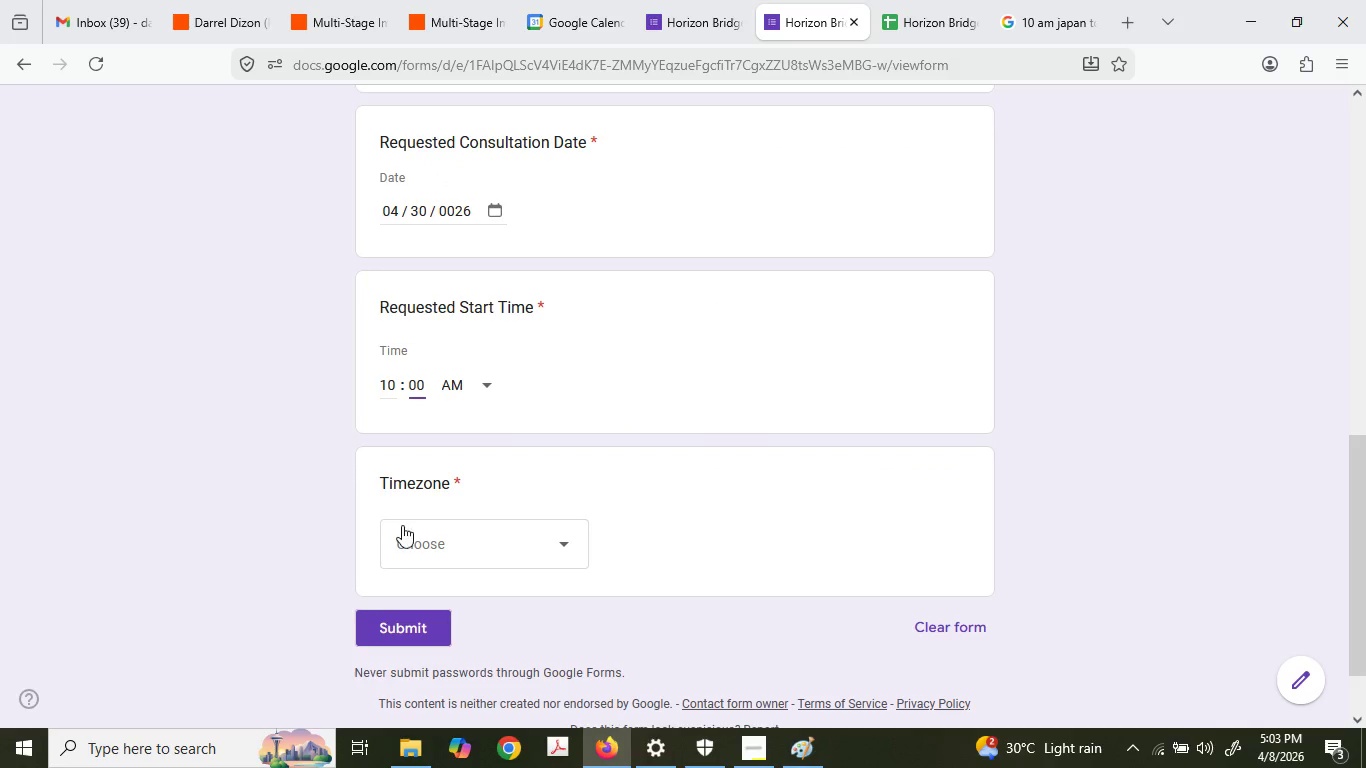 
left_click([403, 527])
 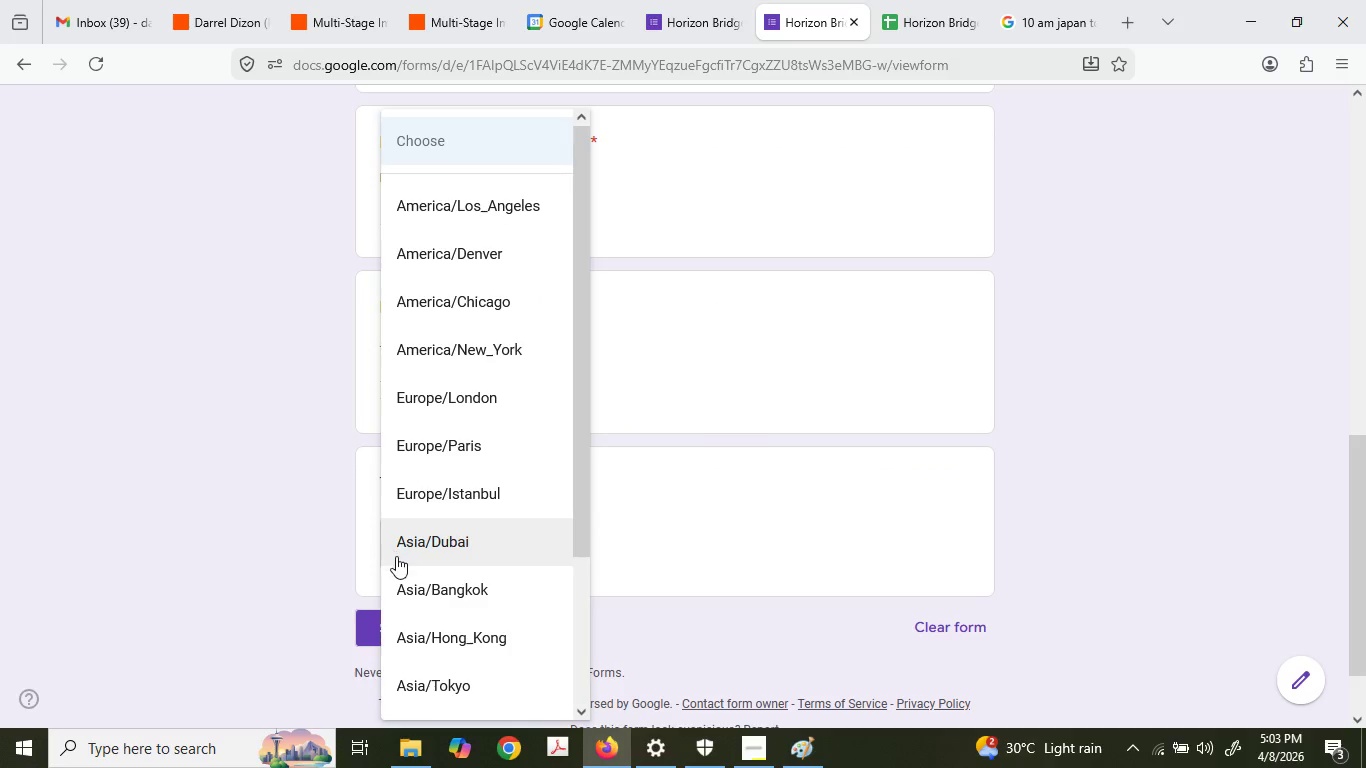 
left_click([454, 562])
 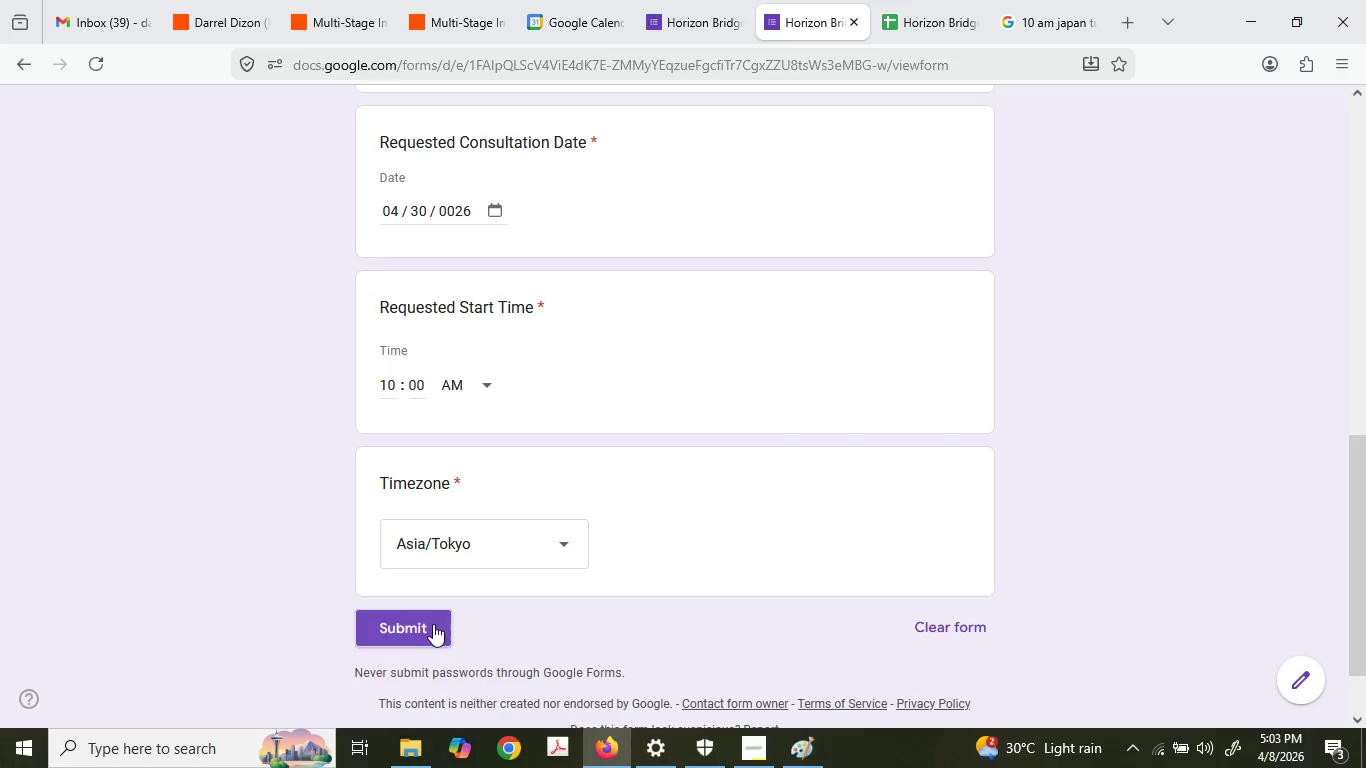 
scroll: coordinate [407, 561], scroll_direction: down, amount: 1.0
 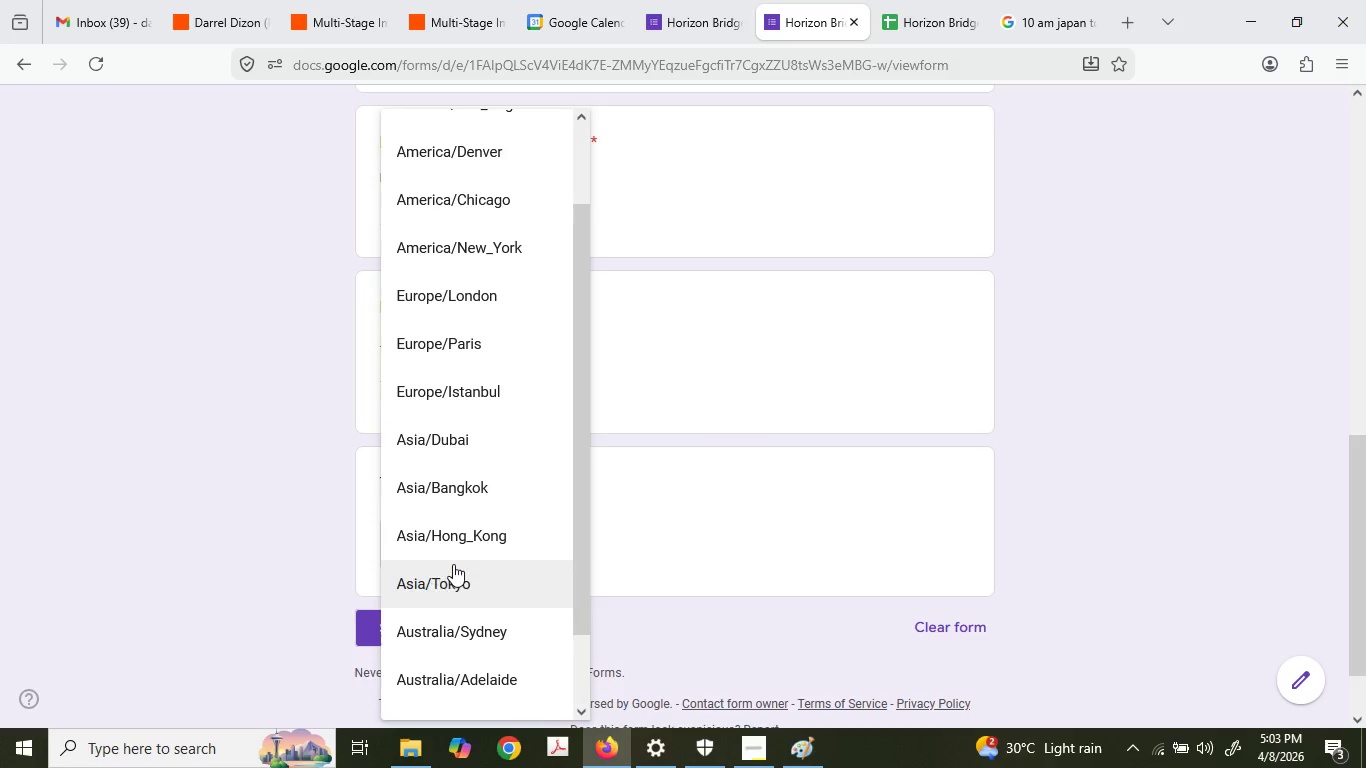 
left_click([432, 627])
 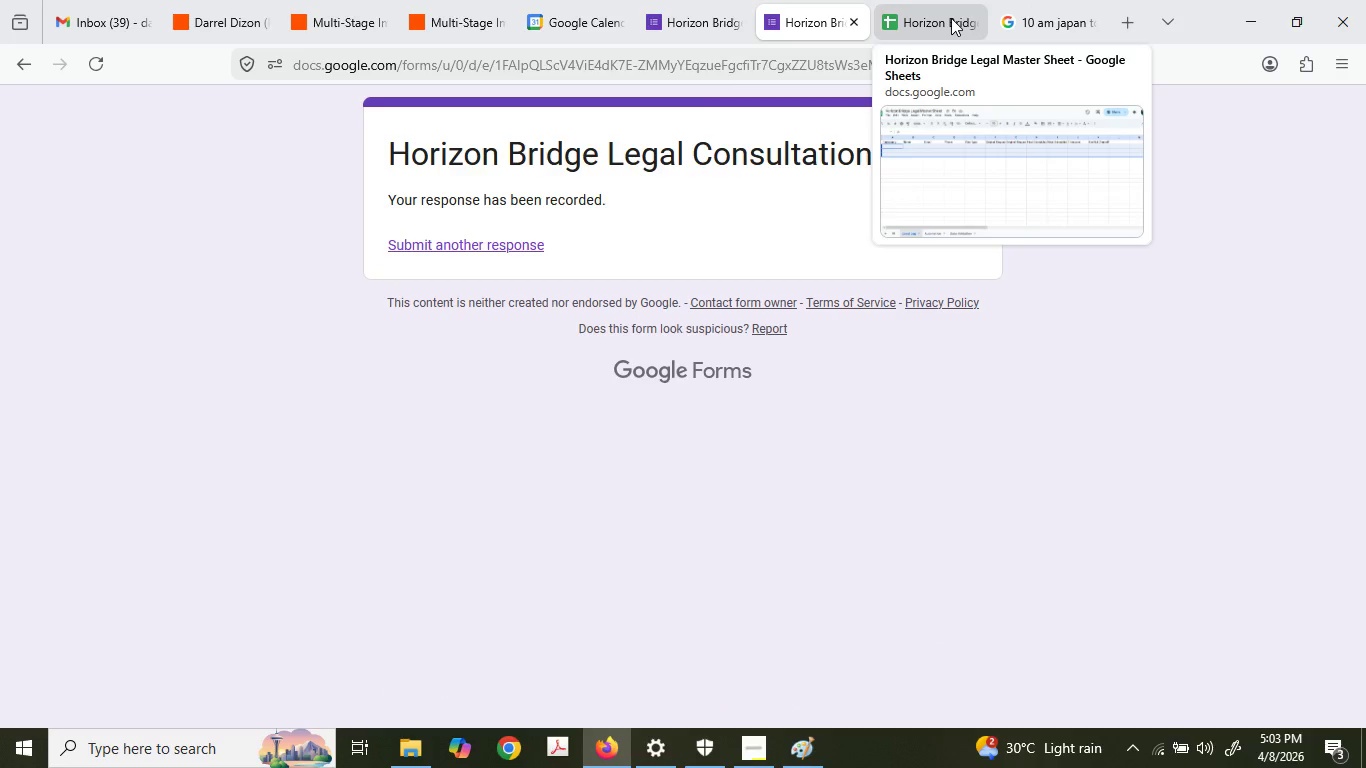 
left_click([481, 246])
 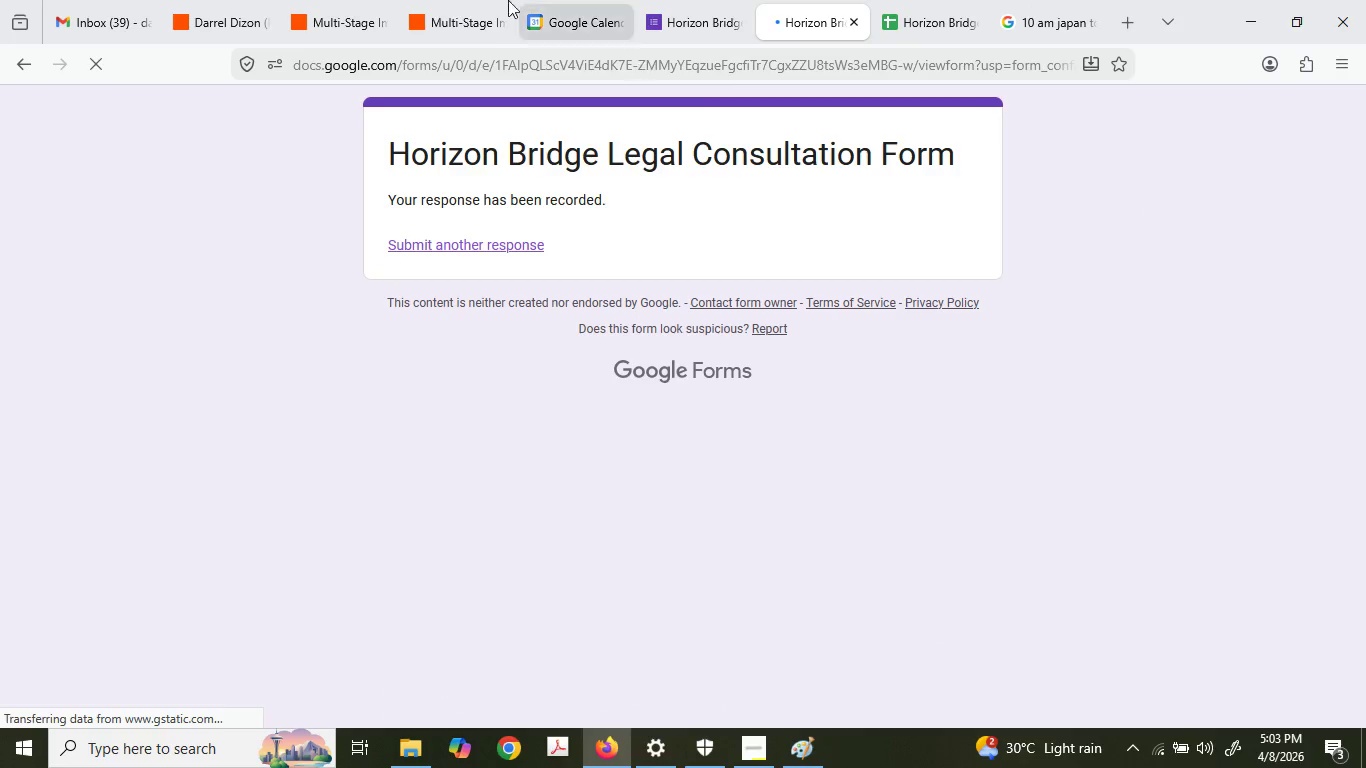 
left_click([323, 0])
 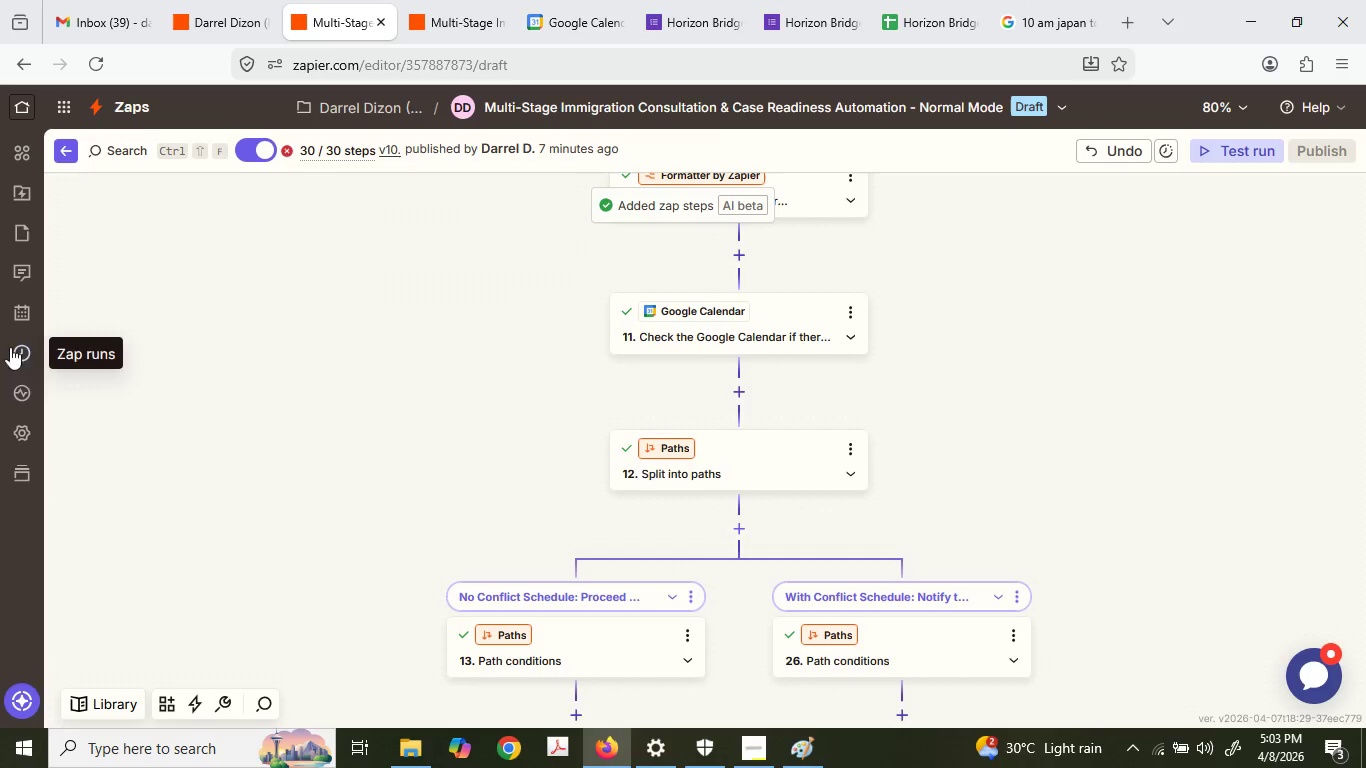 
left_click([26, 349])
 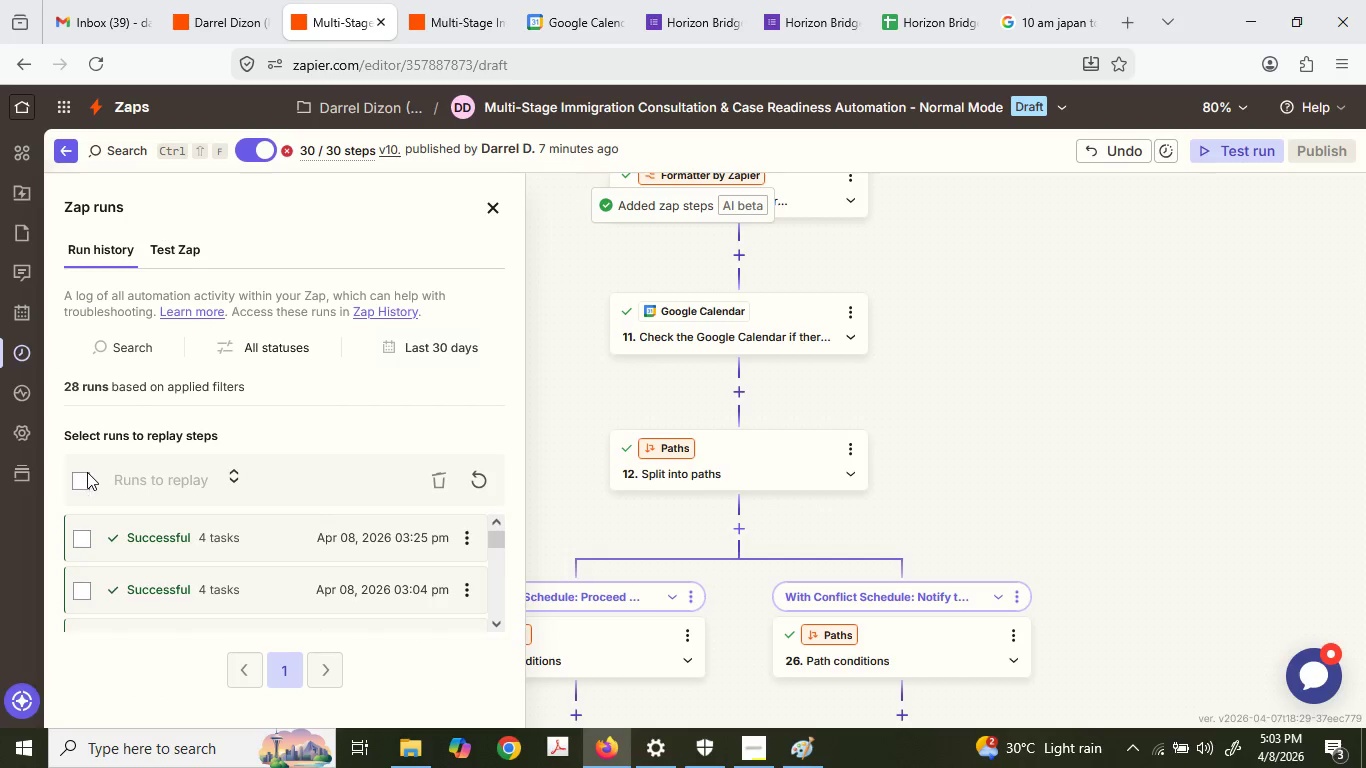 
left_click([82, 487])
 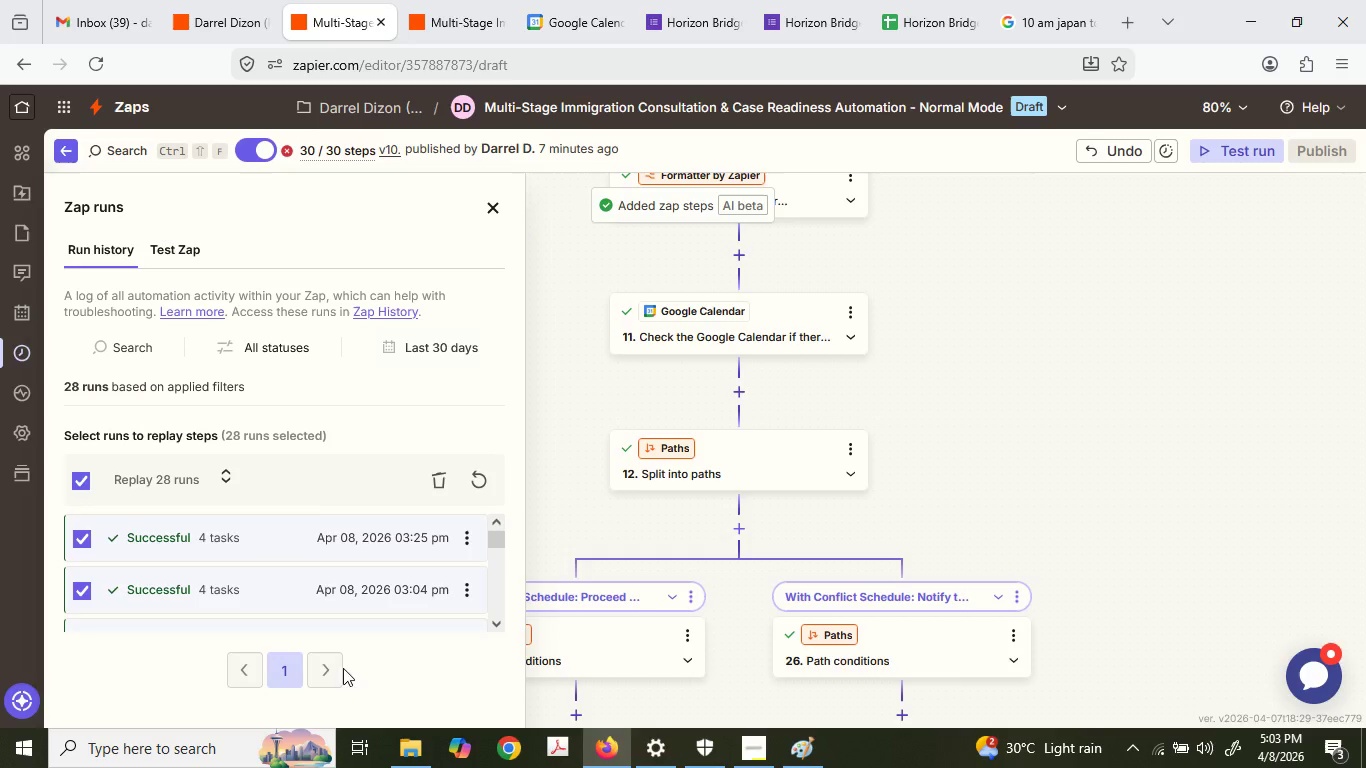 
left_click([439, 482])
 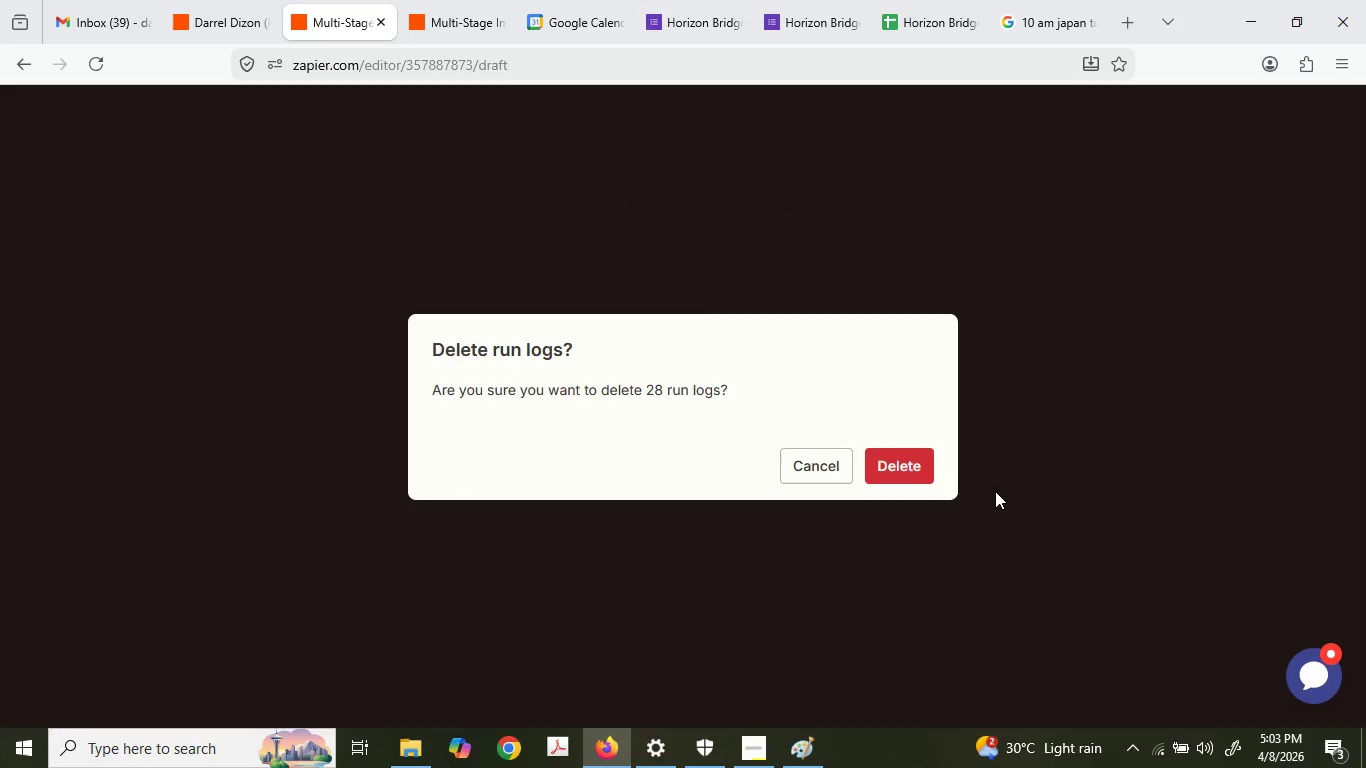 
left_click([916, 461])
 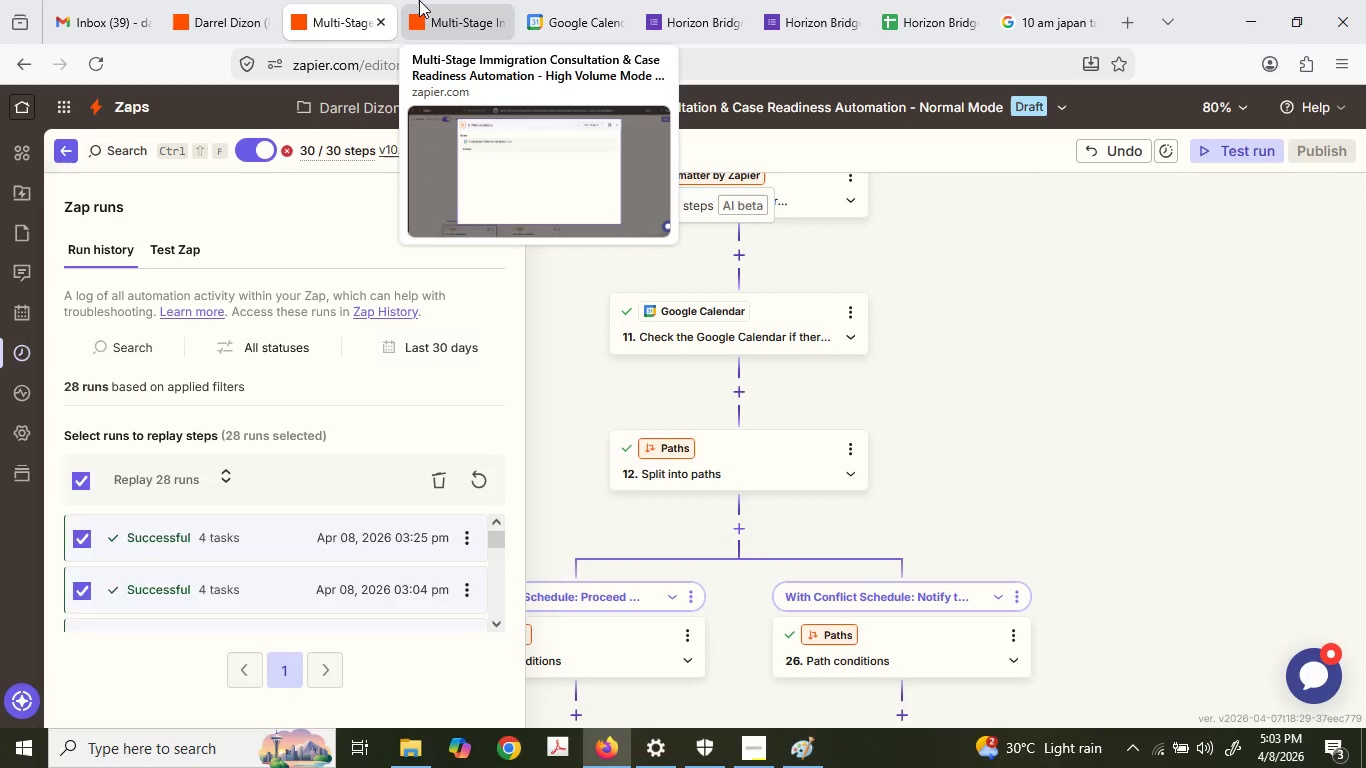 
left_click([419, 0])
 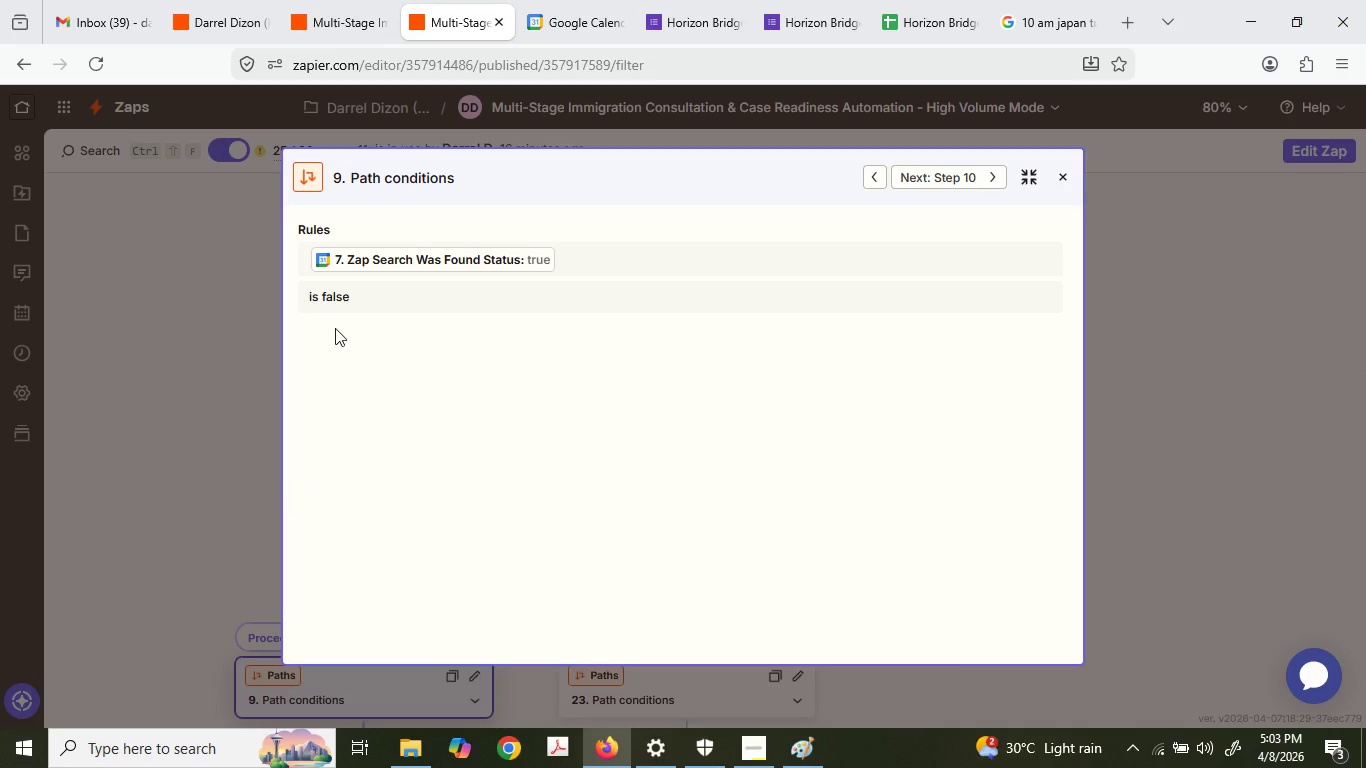 
left_click([302, 335])
 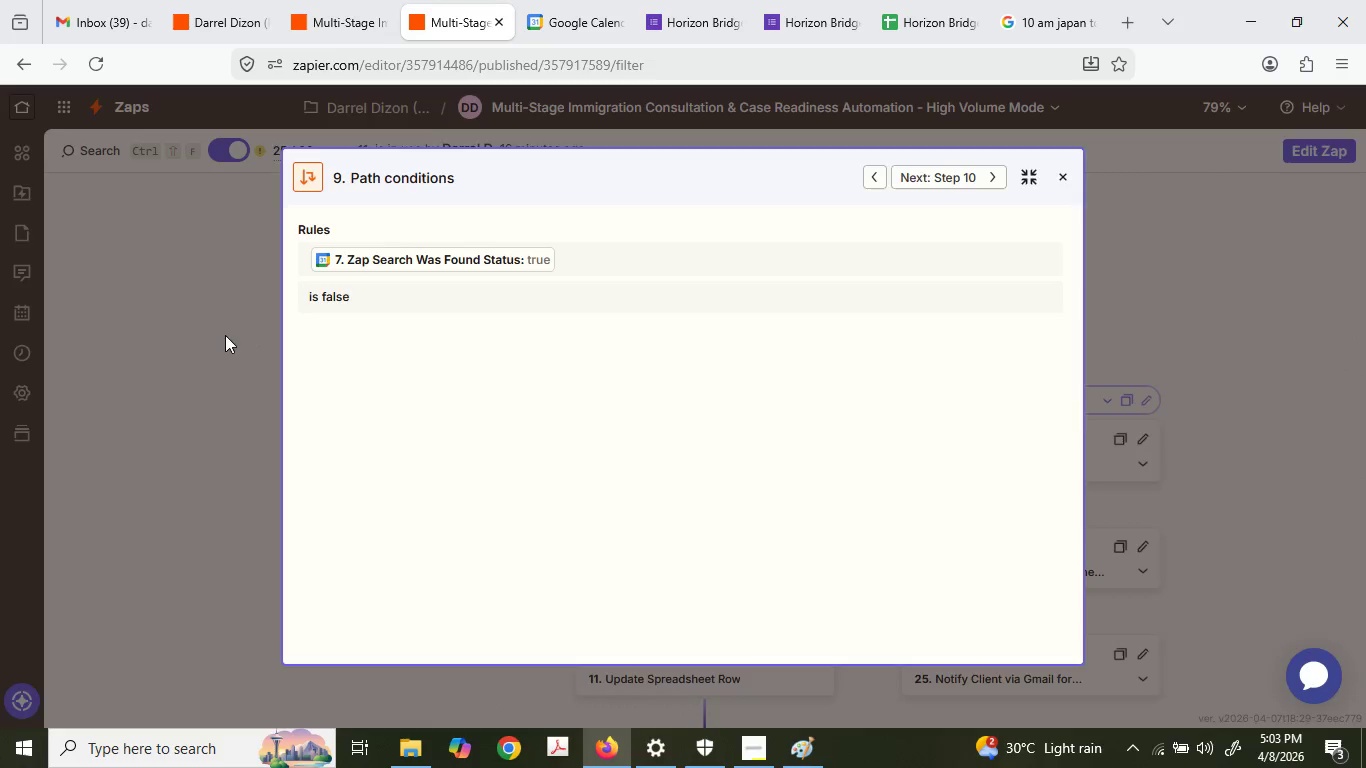 
double_click([225, 335])
 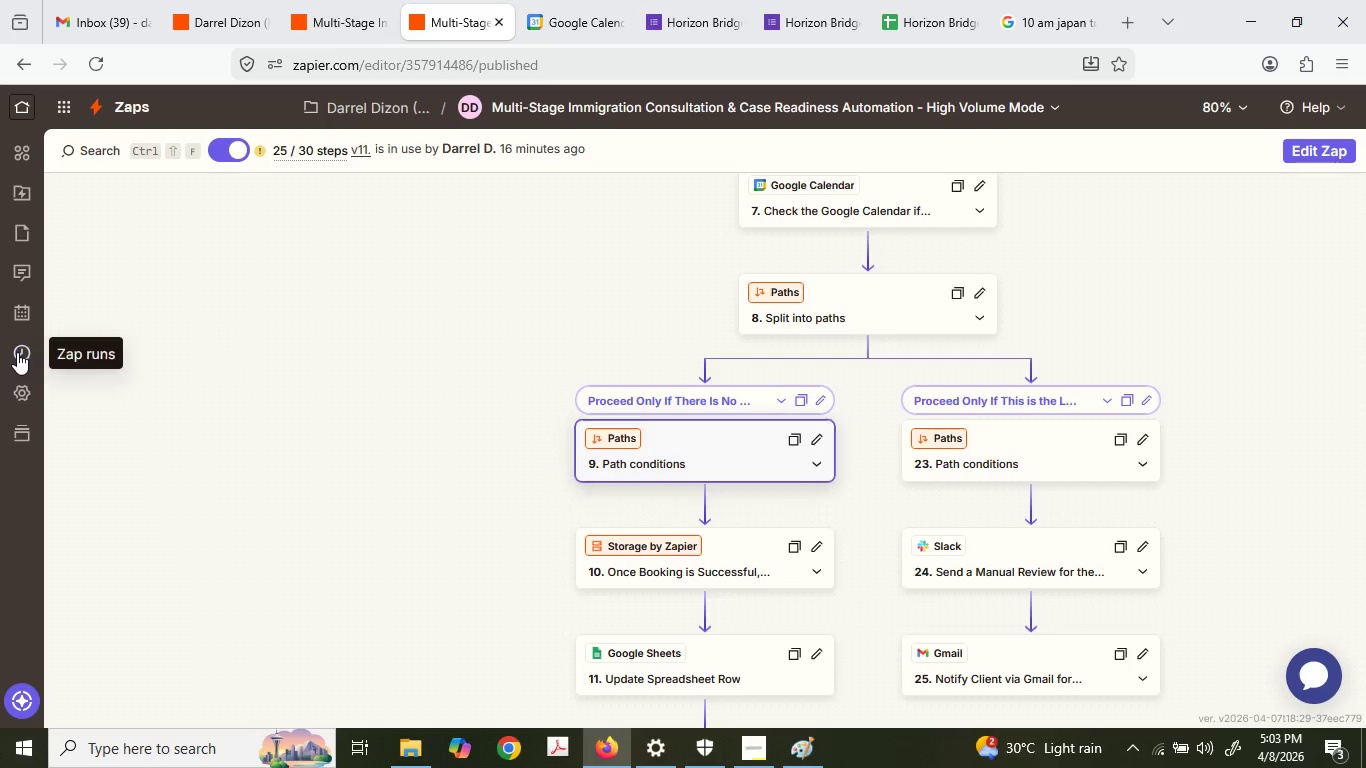 
left_click([25, 357])
 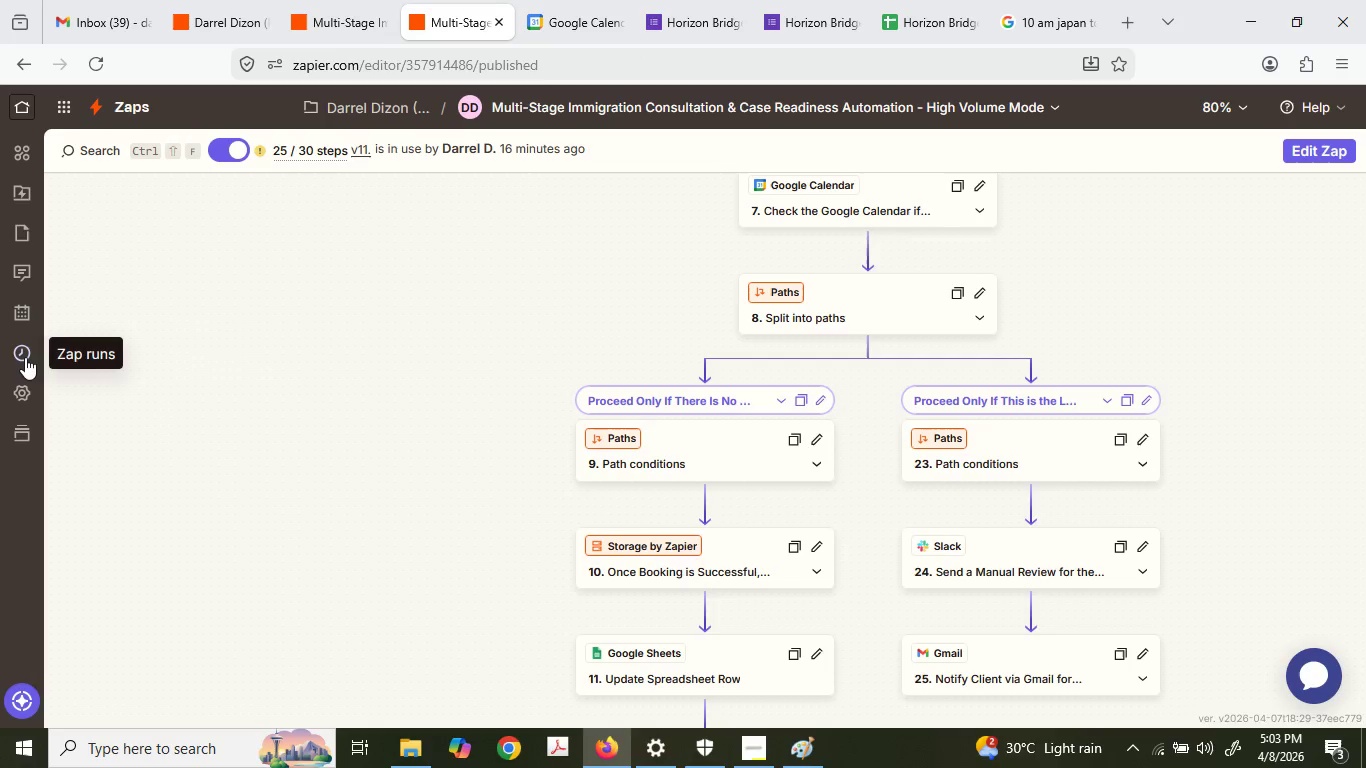 
mouse_move([47, 356])
 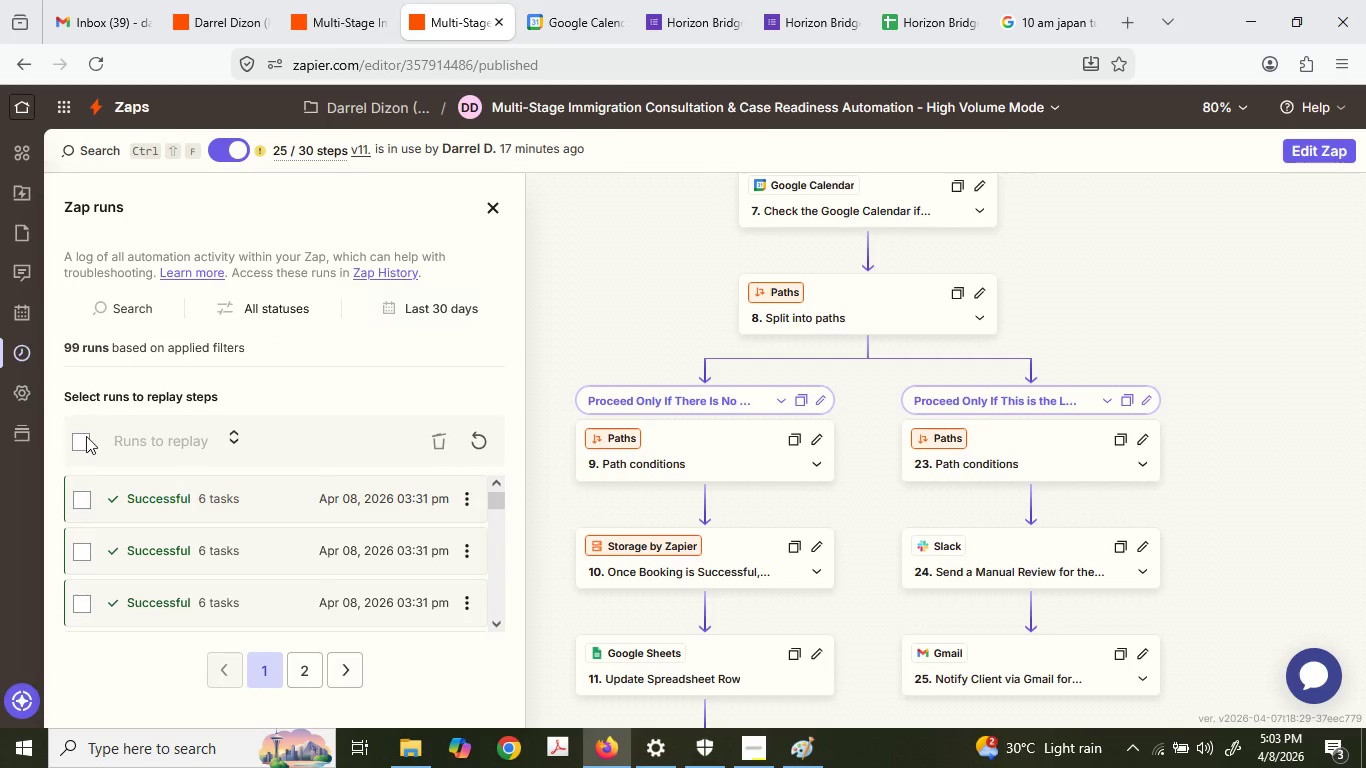 
left_click([86, 437])
 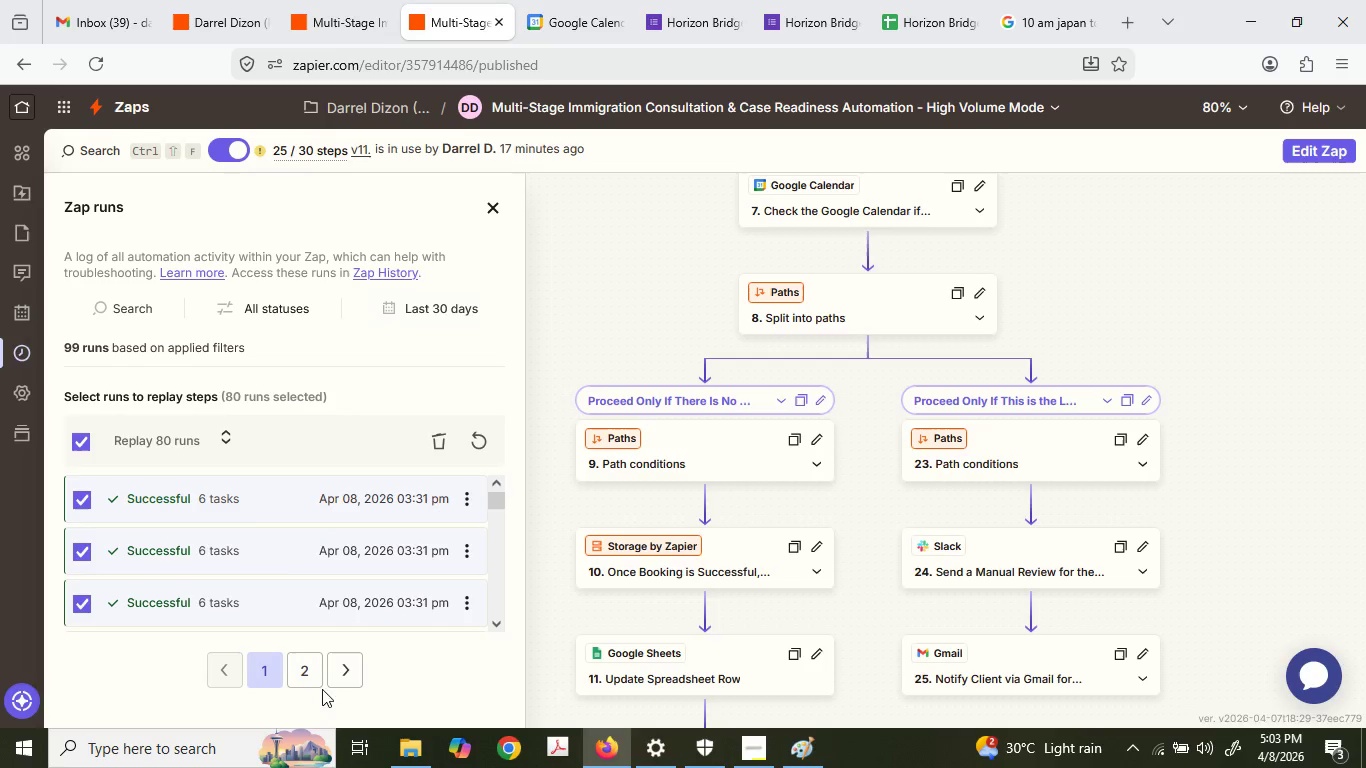 
left_click([435, 439])
 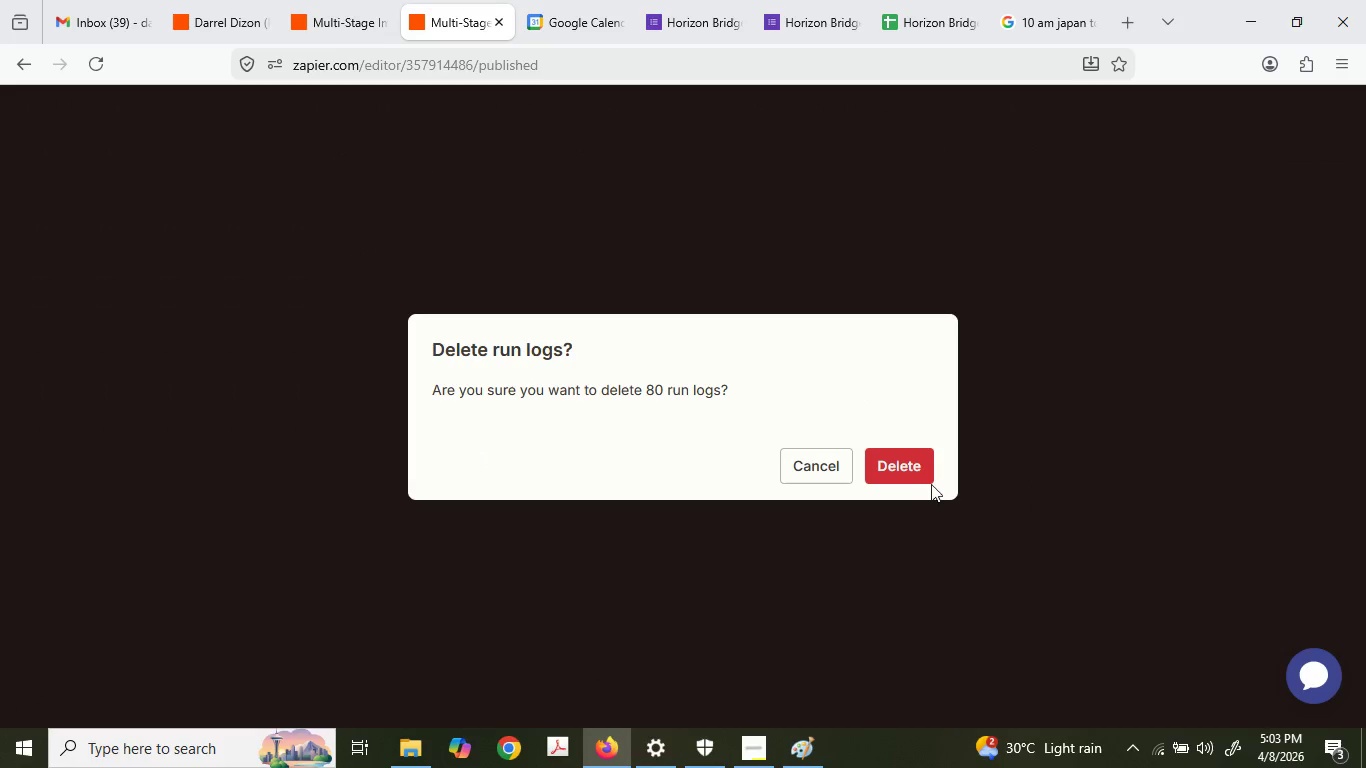 
left_click([922, 472])
 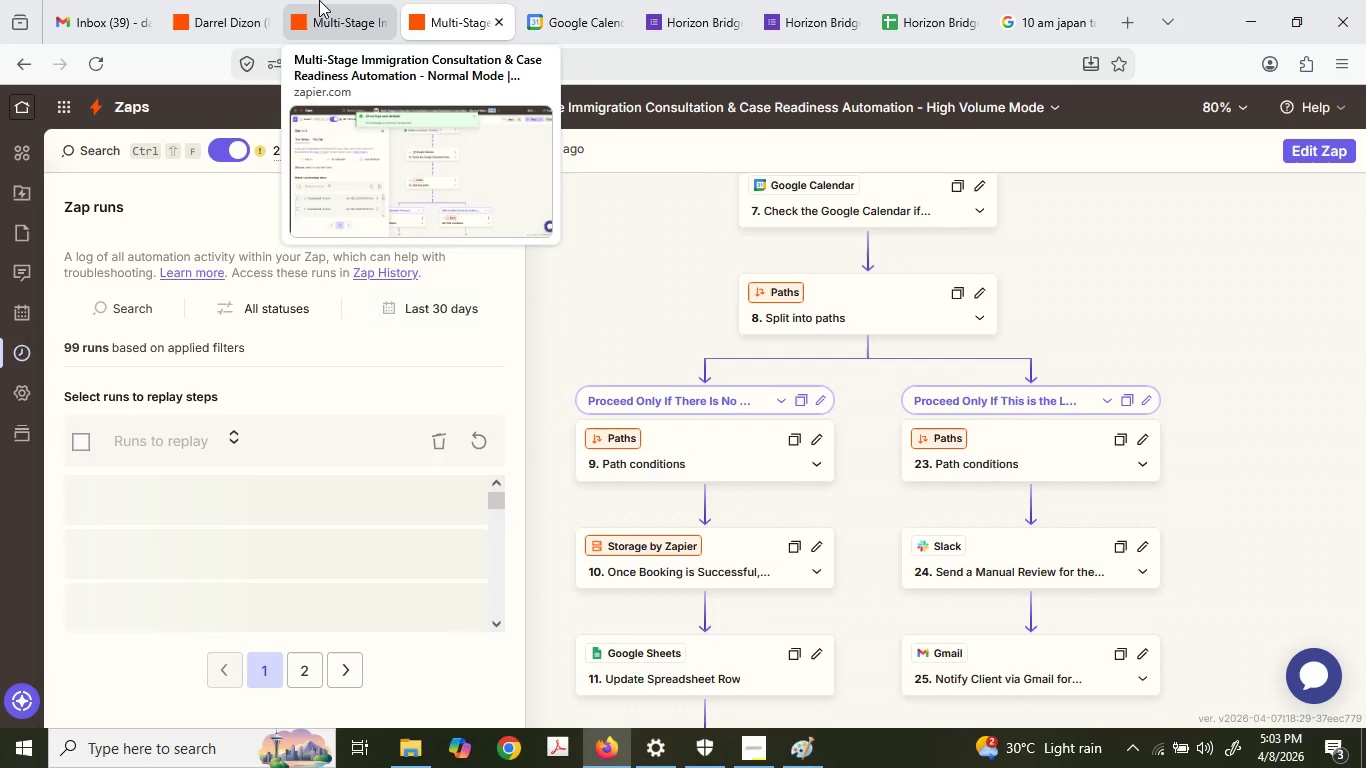 
left_click([319, 0])
 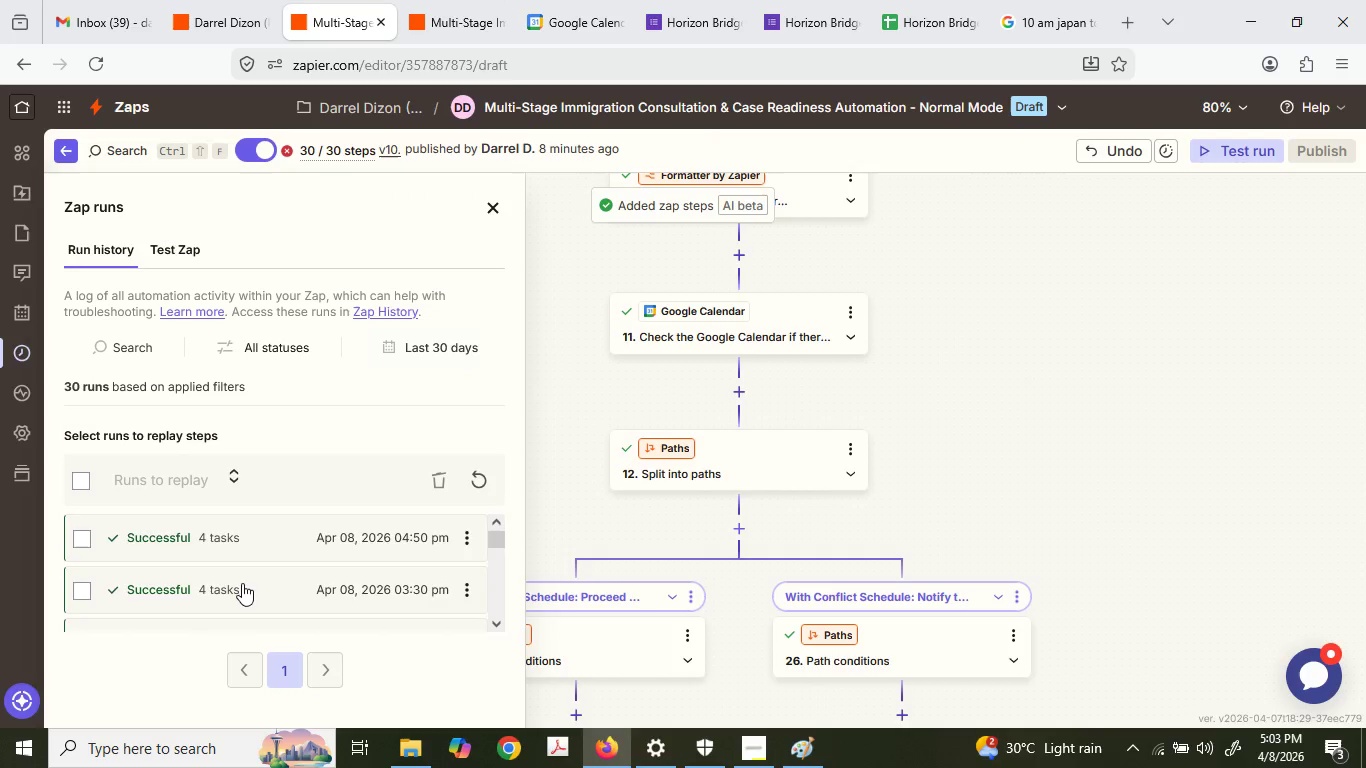 
scroll: coordinate [242, 583], scroll_direction: down, amount: 1.0
 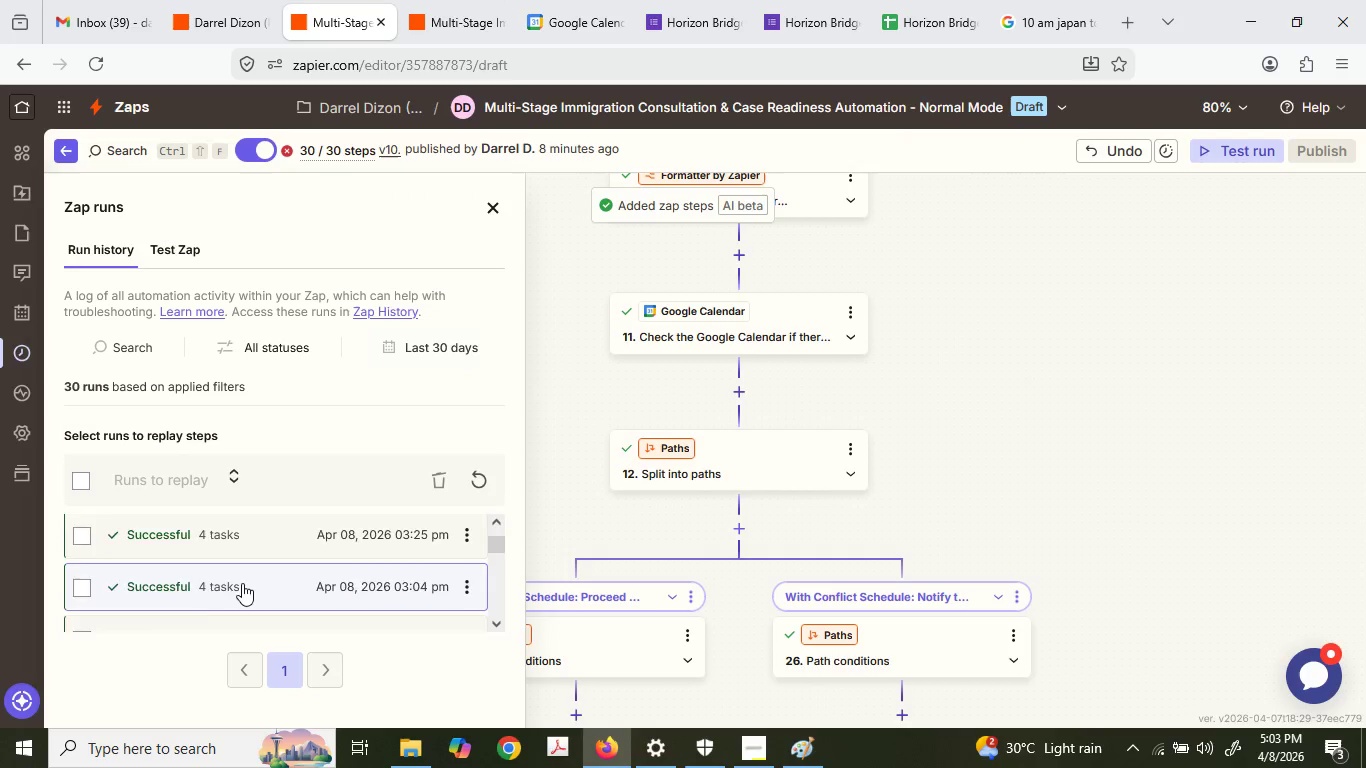 
scroll: coordinate [242, 583], scroll_direction: up, amount: 4.0
 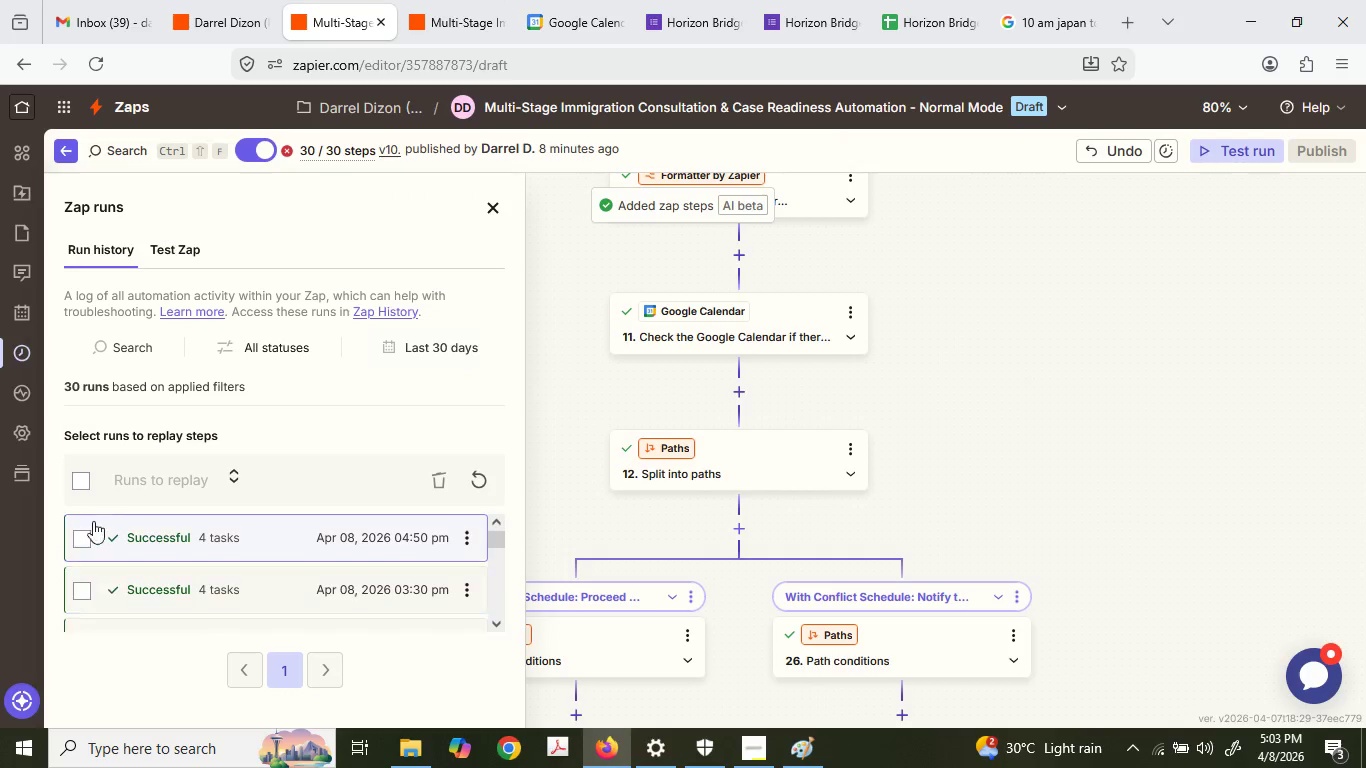 
left_click([89, 482])
 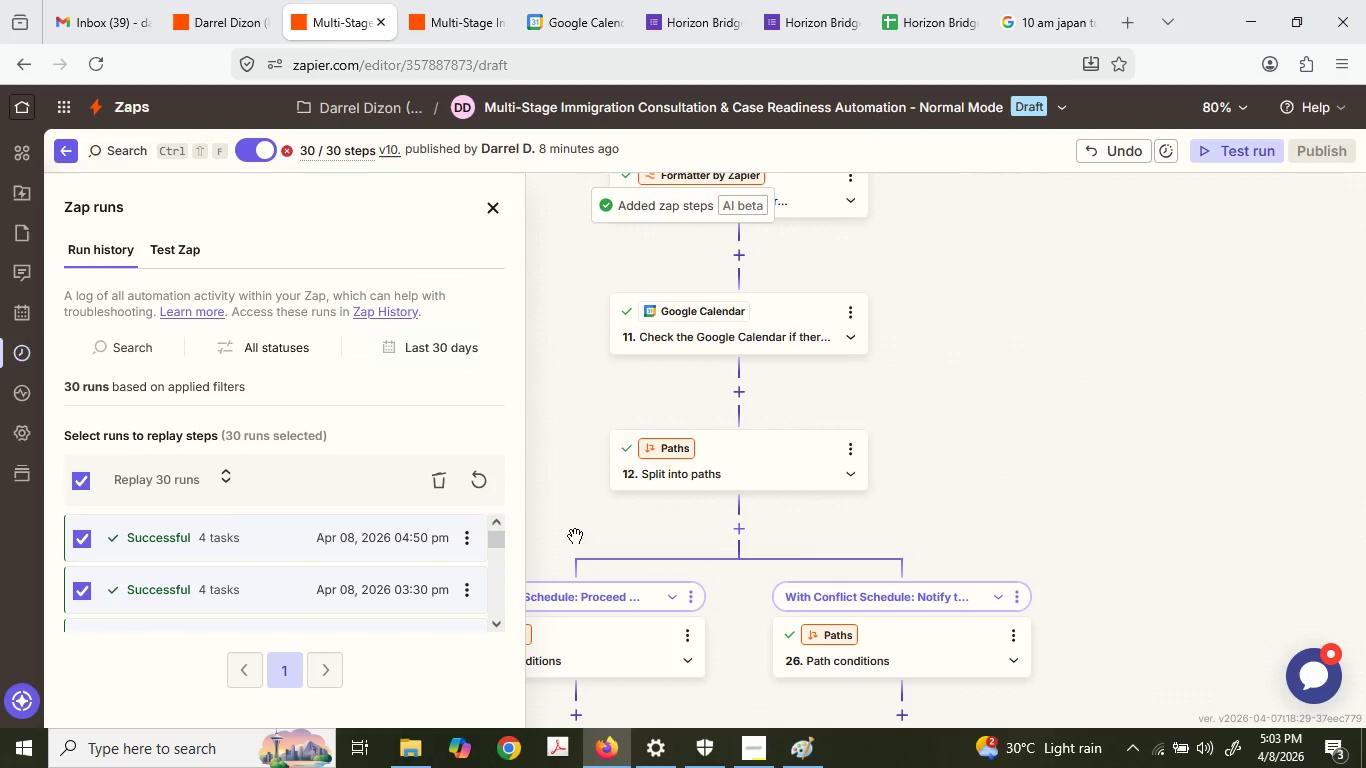 
left_click([428, 477])
 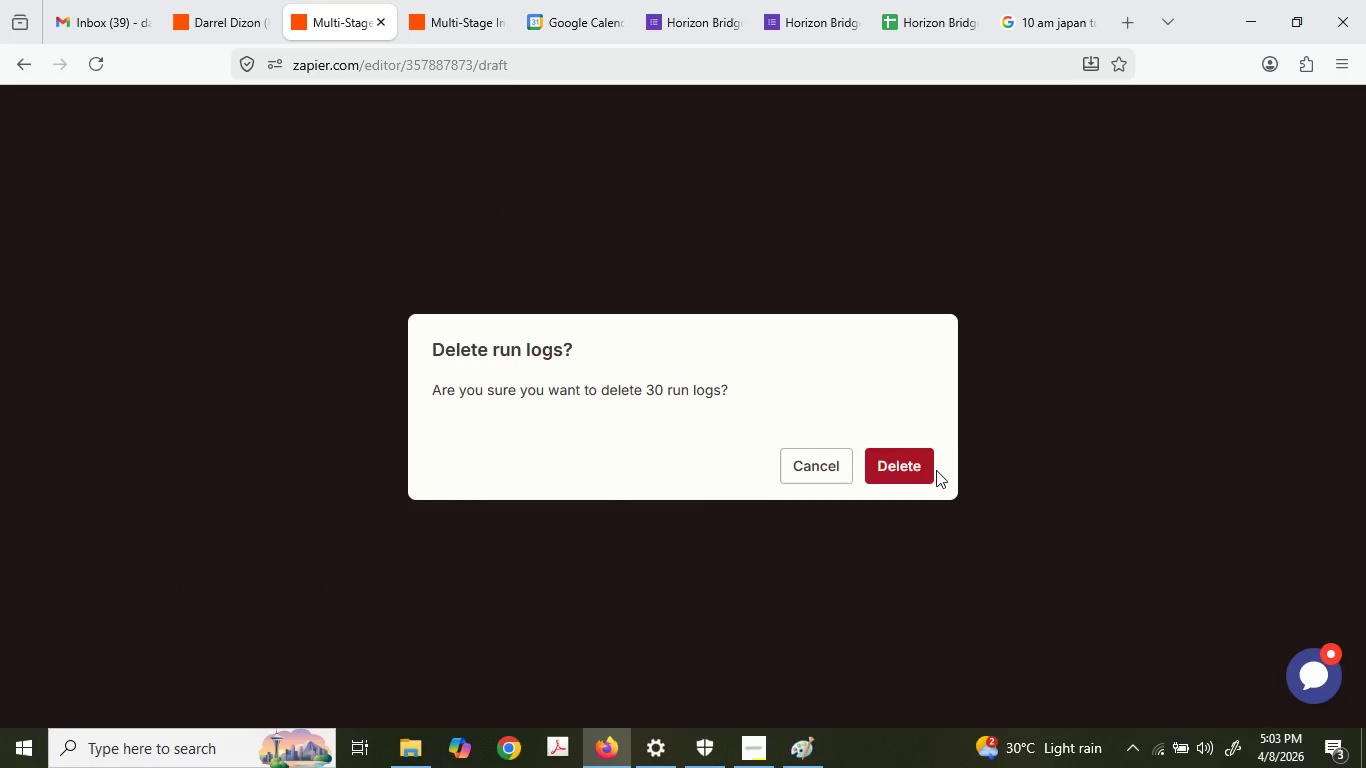 
left_click([908, 454])
 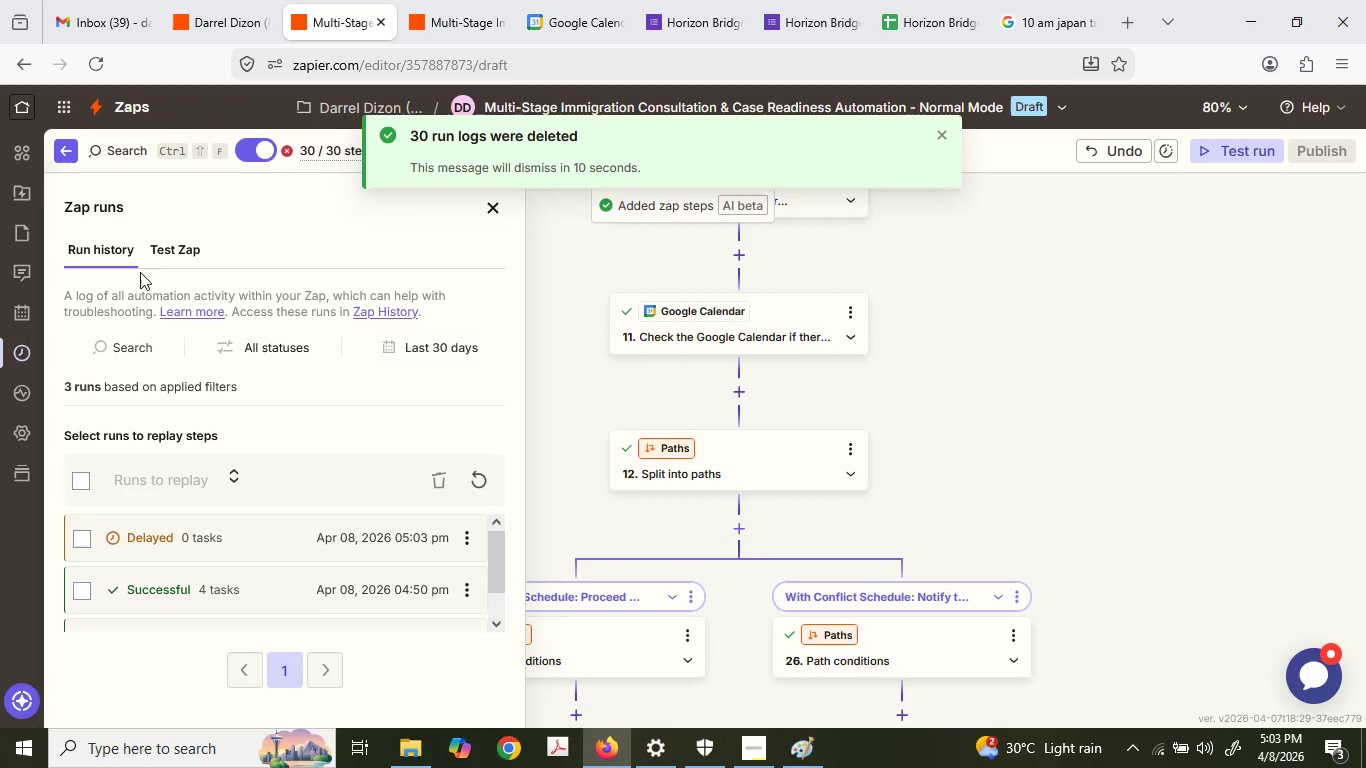 
left_click([87, 557])
 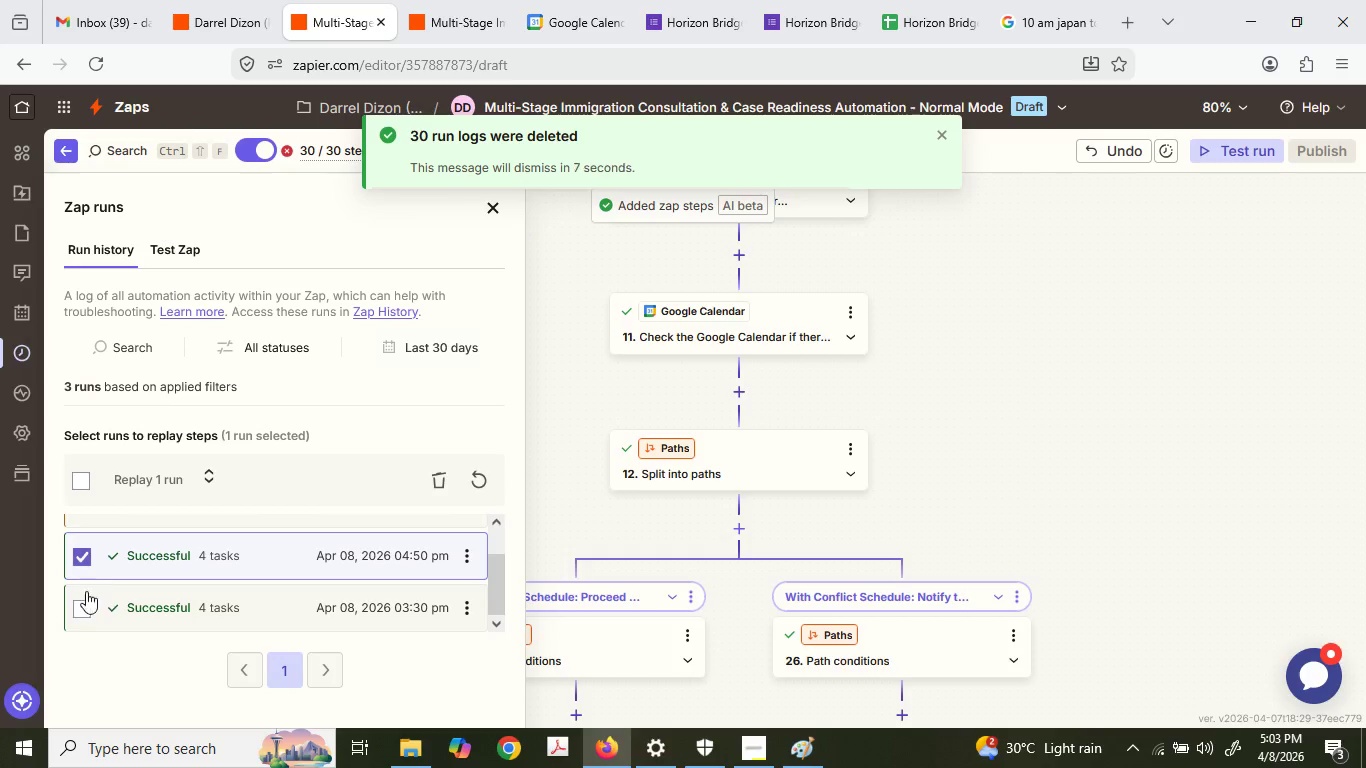 
scroll: coordinate [178, 606], scroll_direction: down, amount: 3.0
 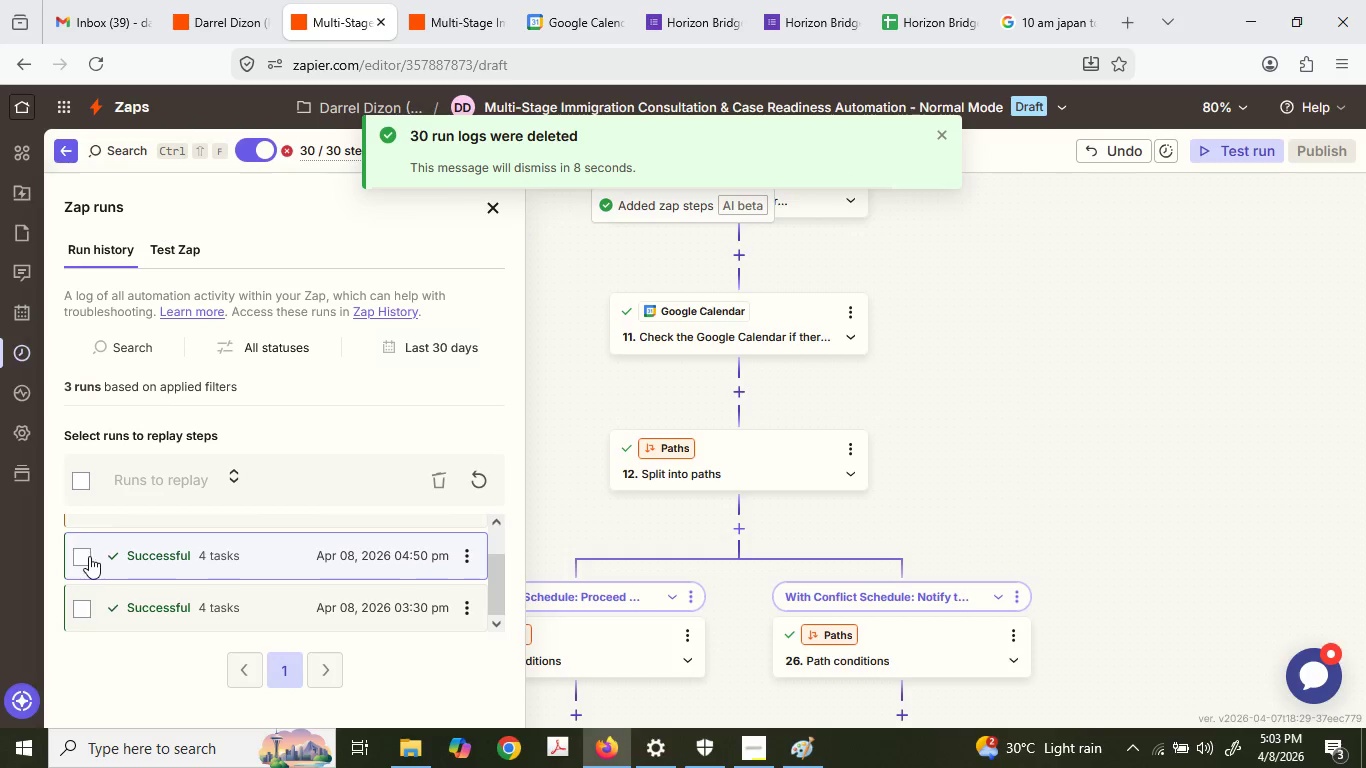 
left_click([86, 613])
 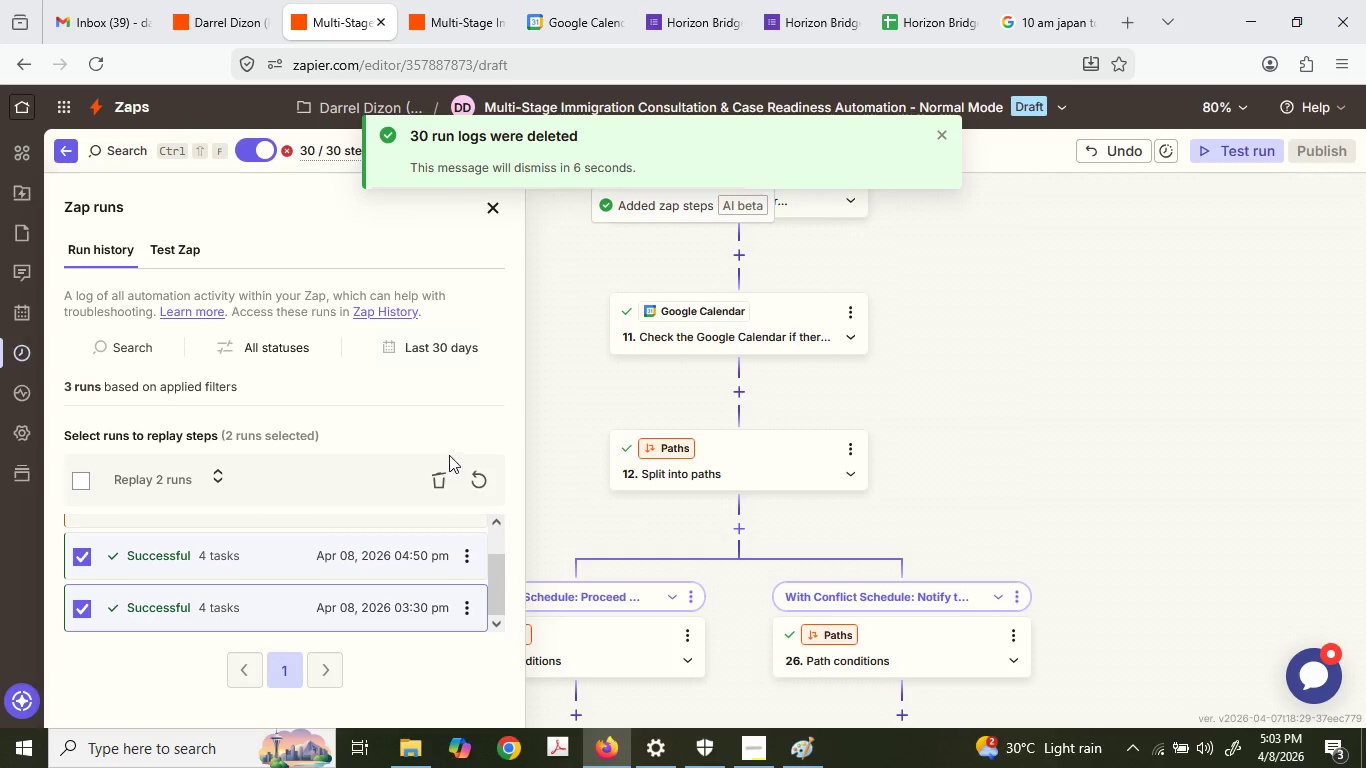 
left_click([445, 469])
 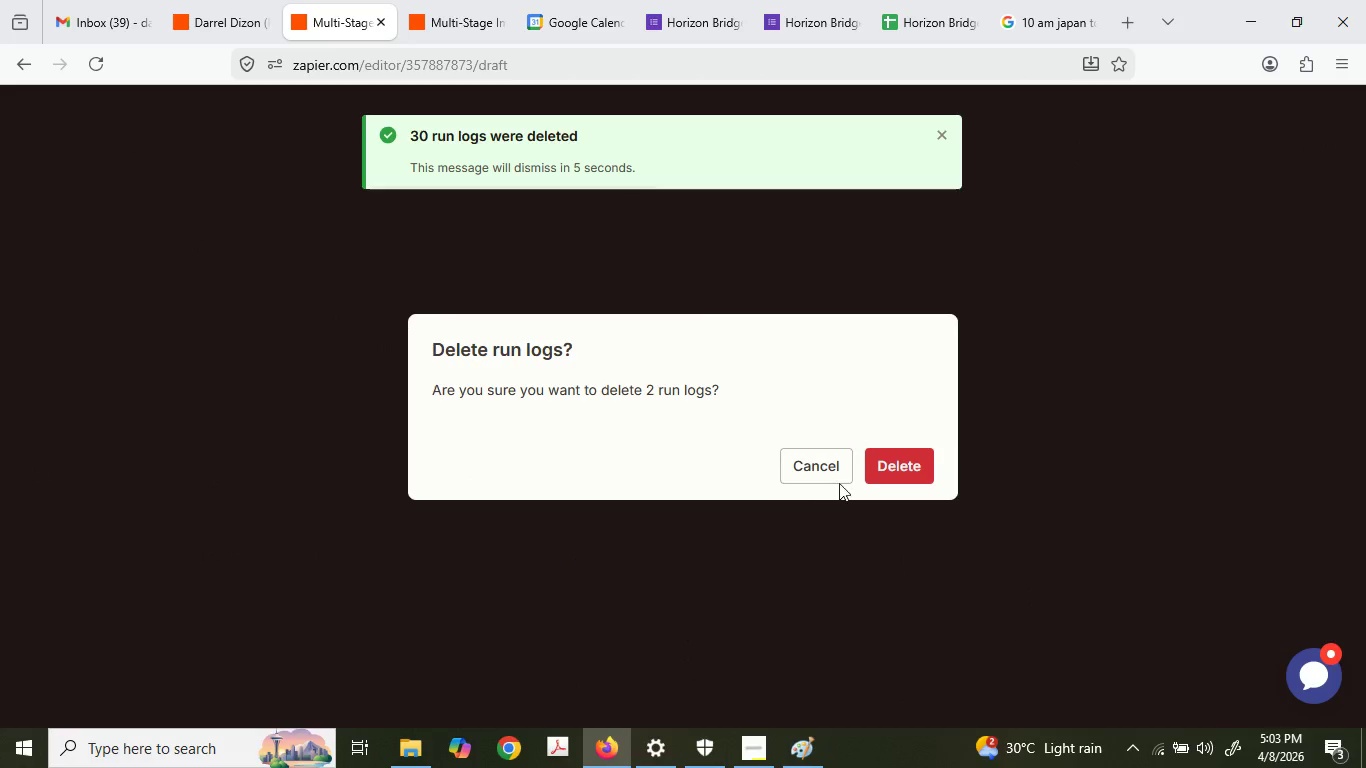 
left_click([899, 460])
 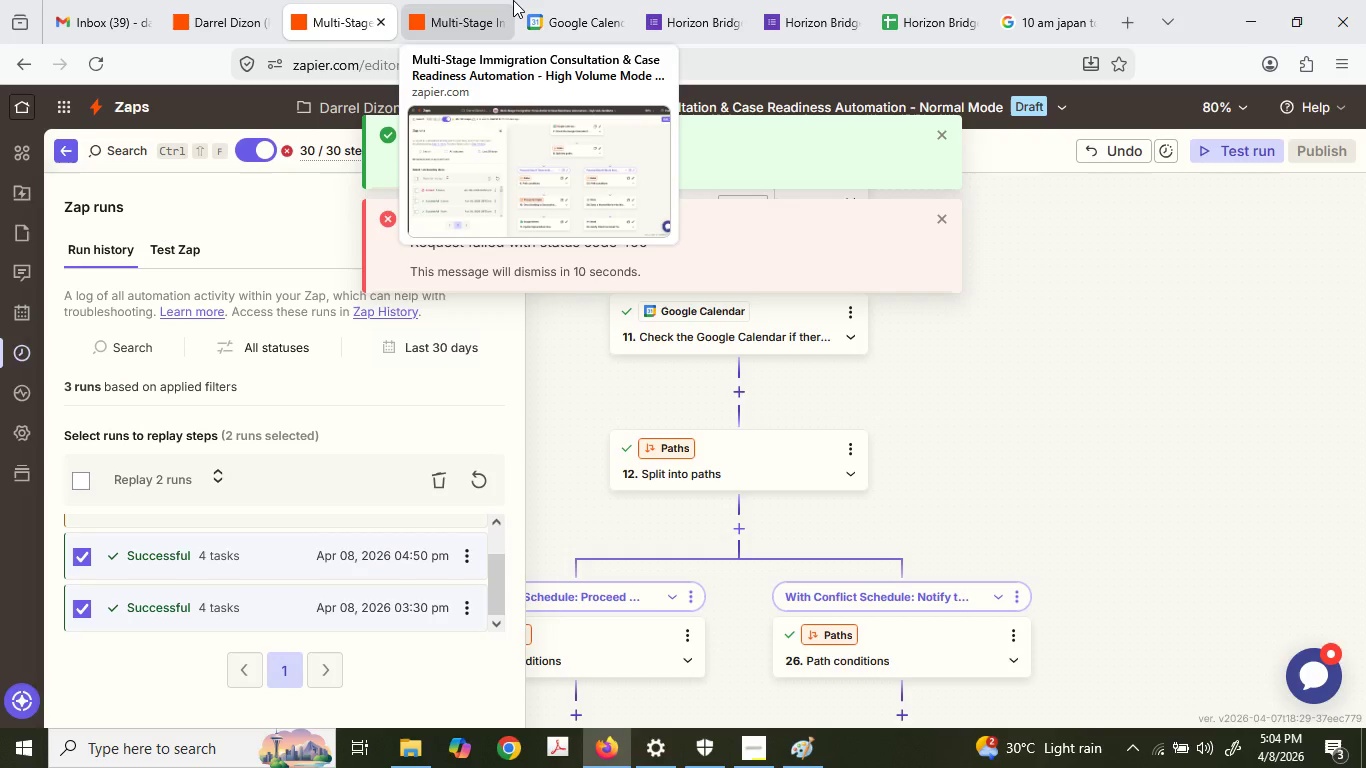 
left_click([513, 0])
 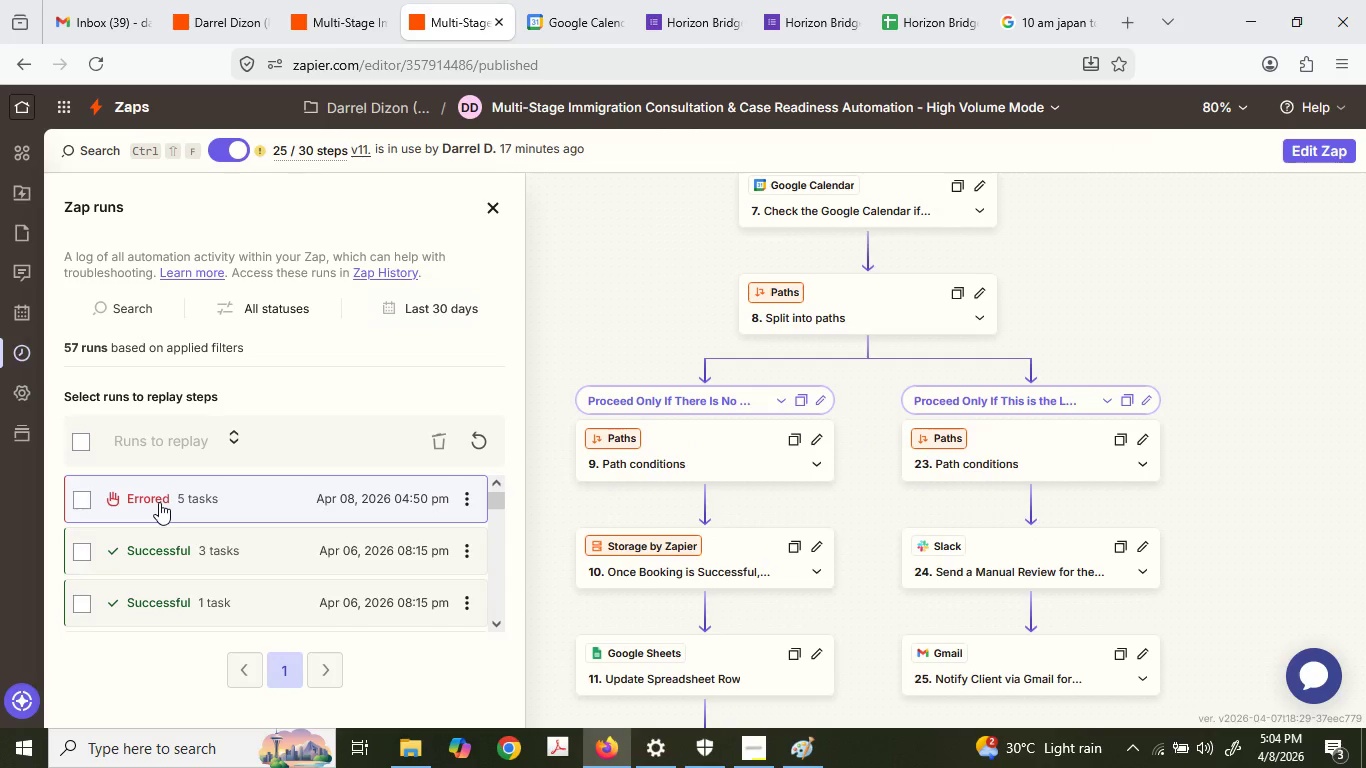 
left_click([86, 557])
 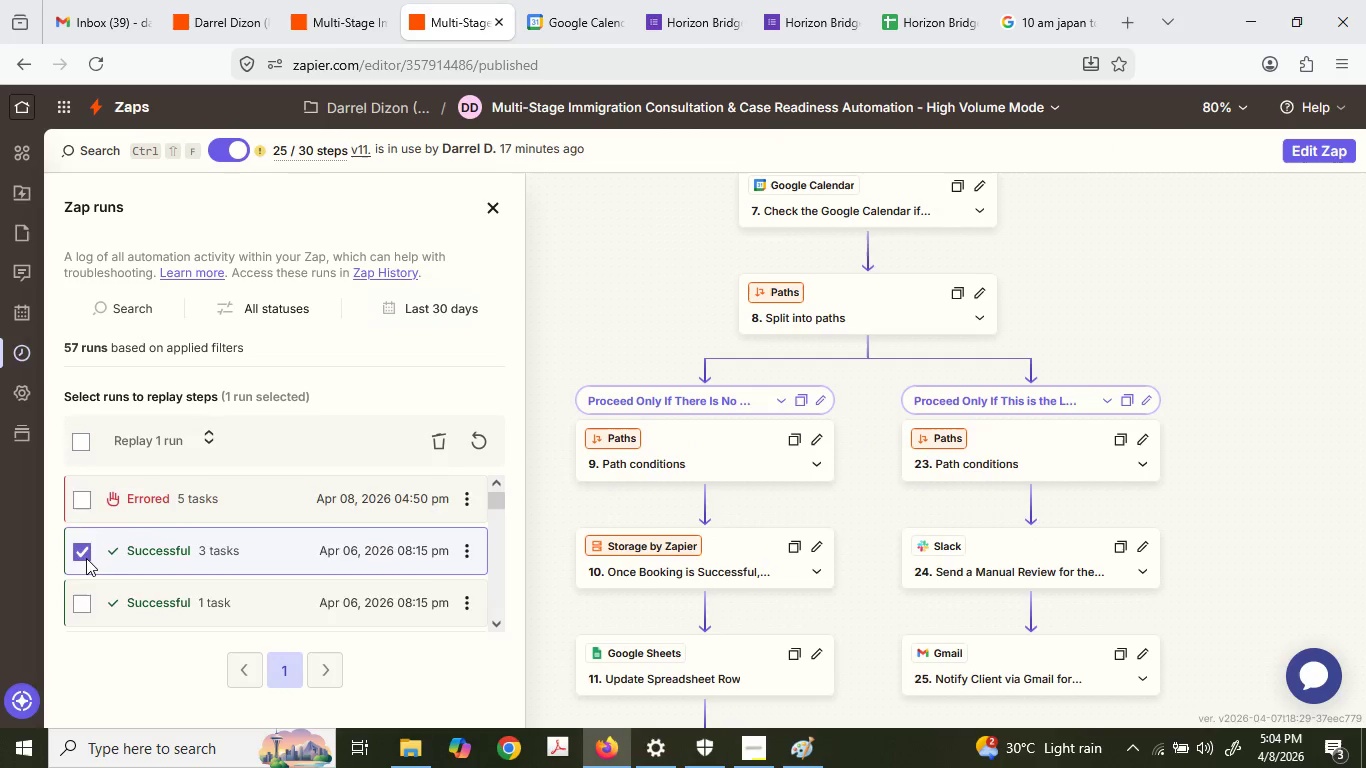 
scroll: coordinate [86, 558], scroll_direction: down, amount: 2.0
 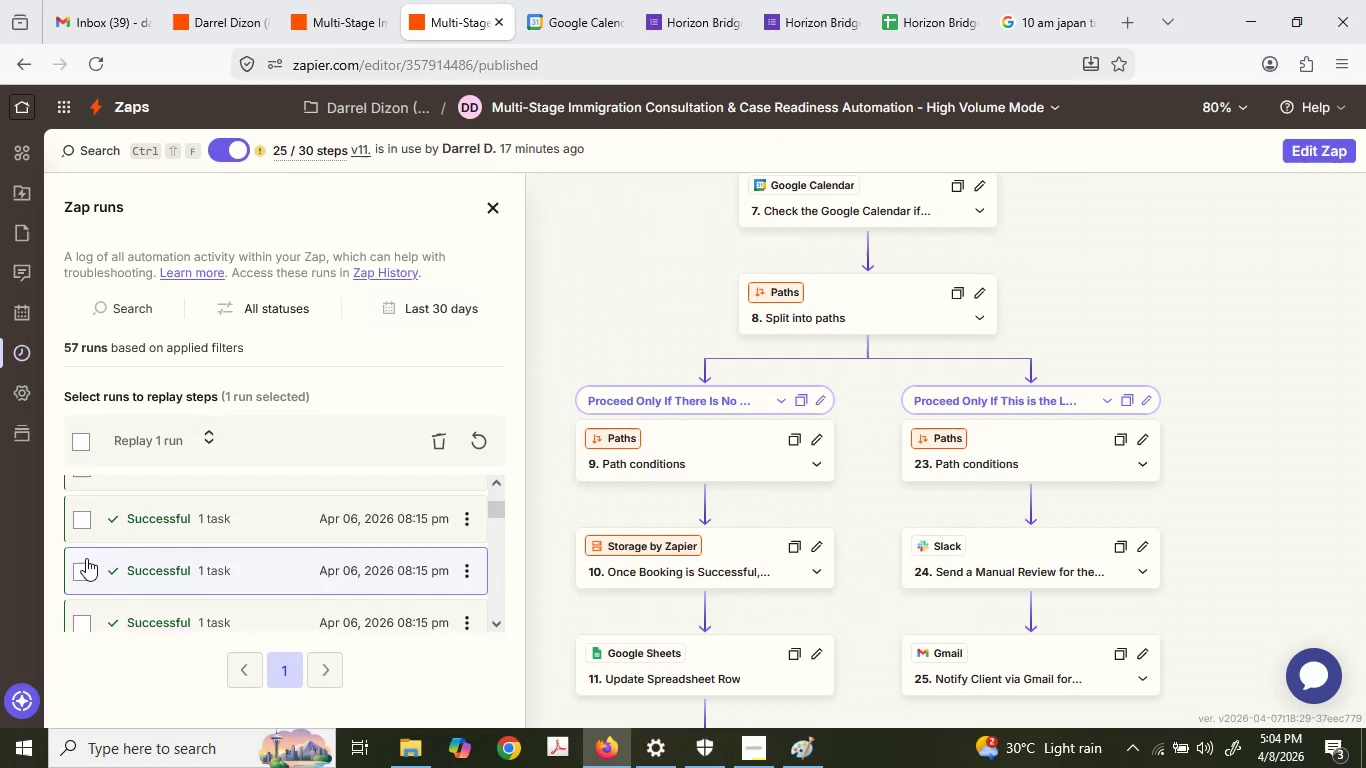 
left_click([88, 447])
 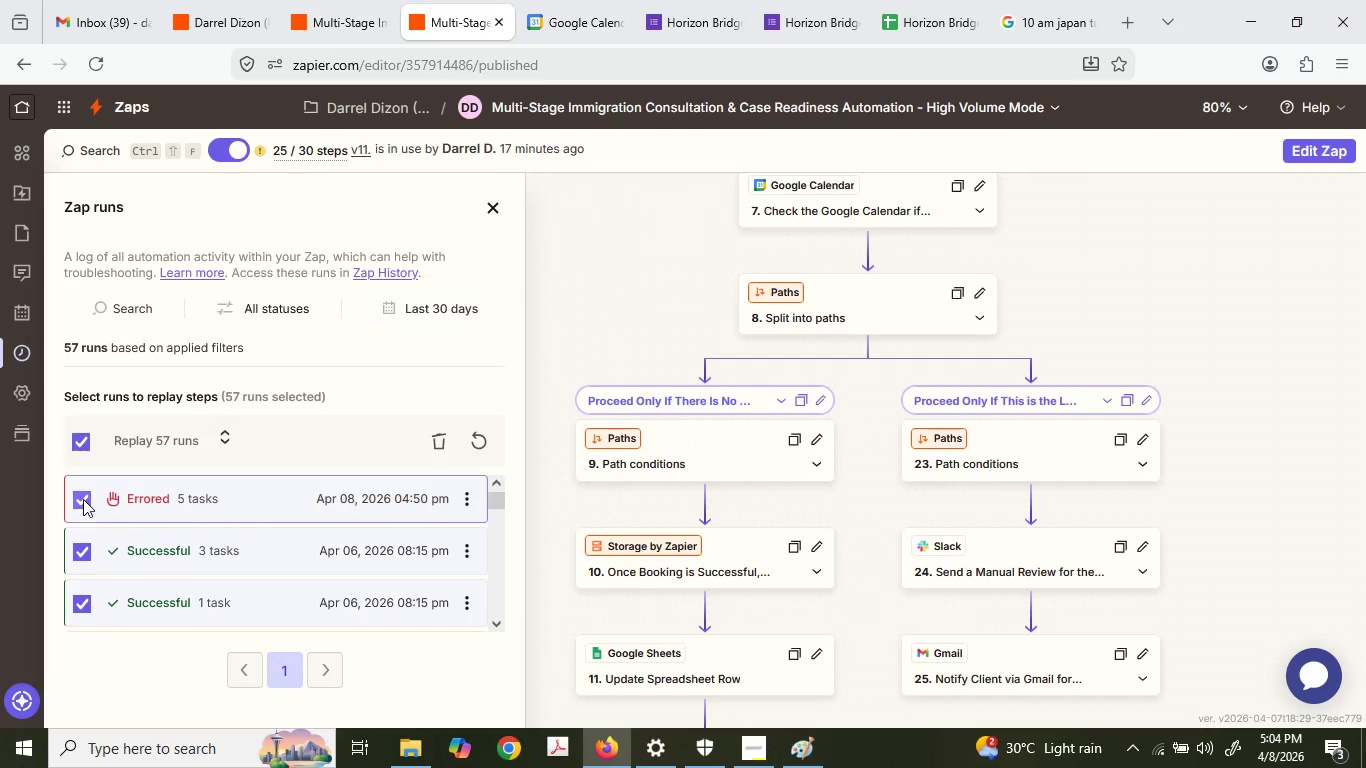 
scroll: coordinate [86, 558], scroll_direction: up, amount: 3.0
 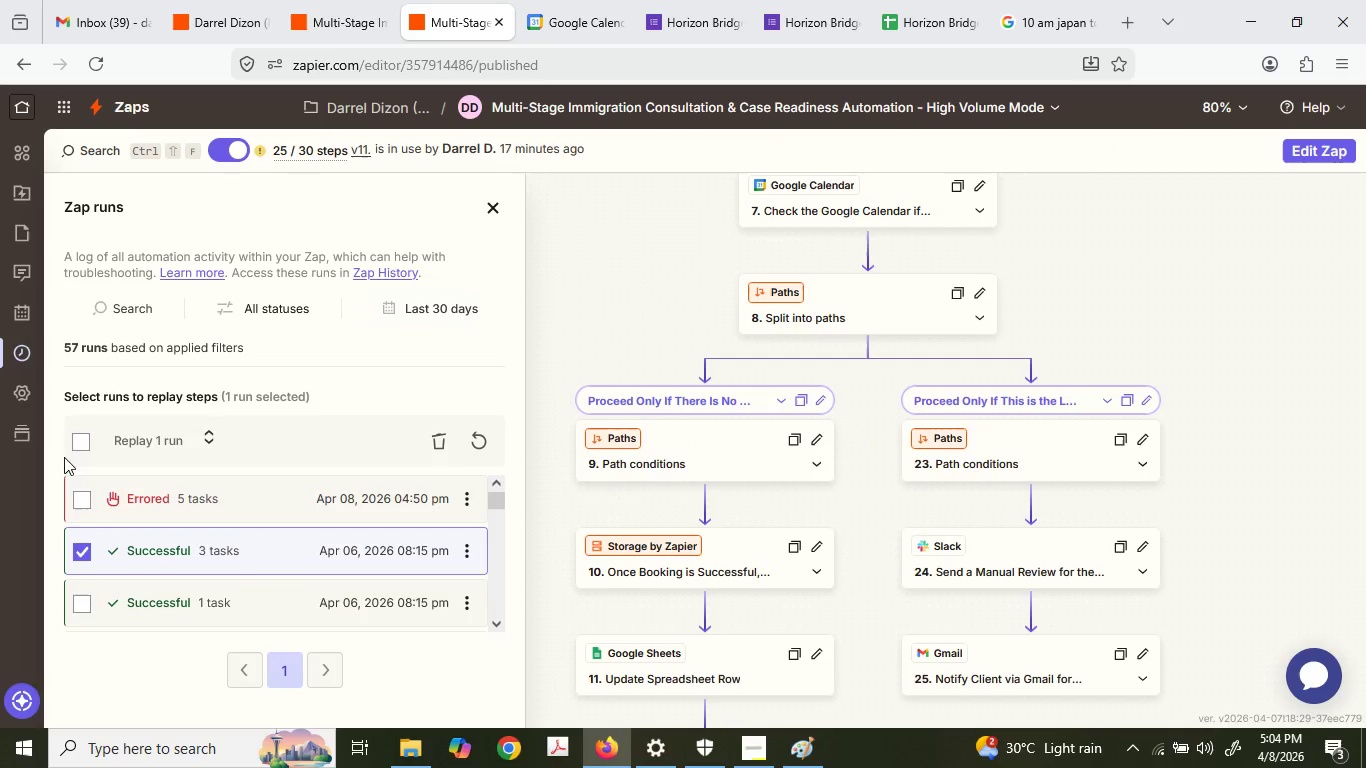 
left_click([83, 499])
 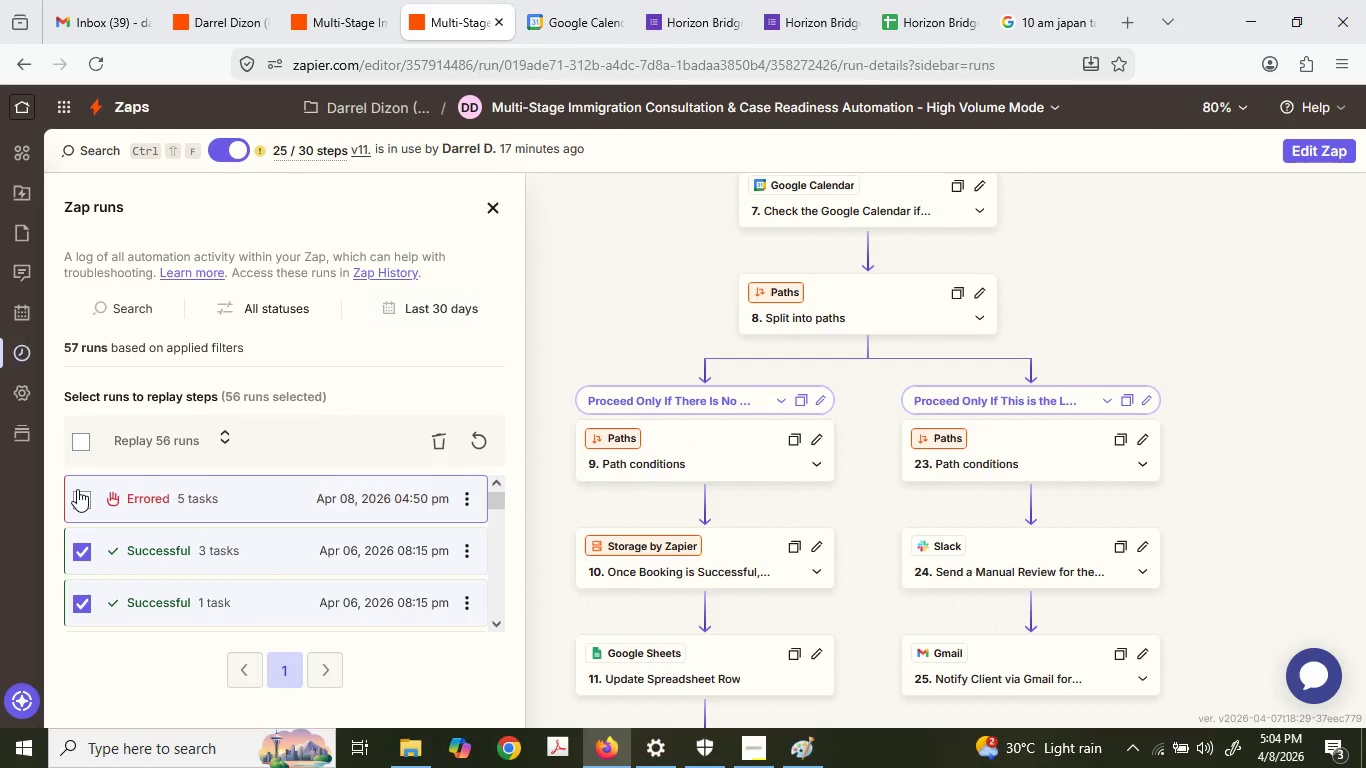 
left_click([96, 500])
 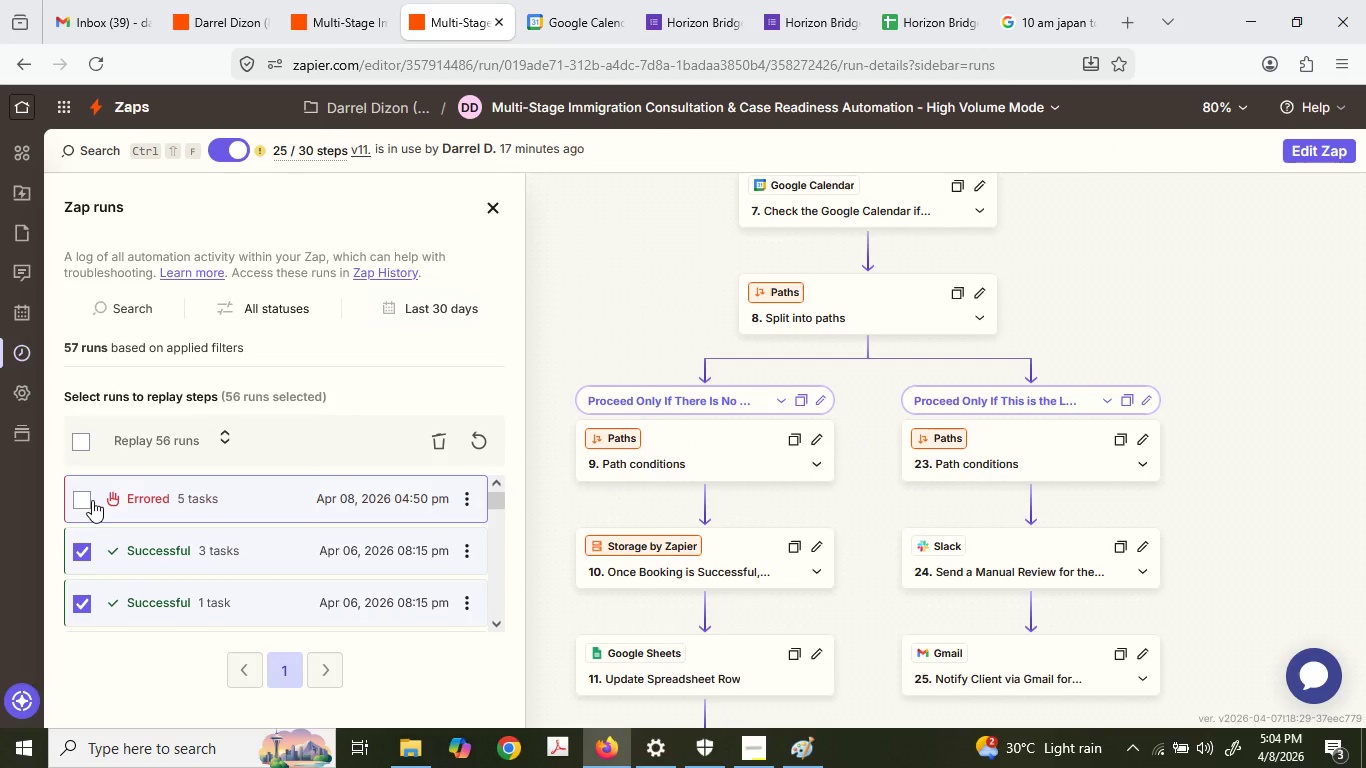 
left_click([92, 500])
 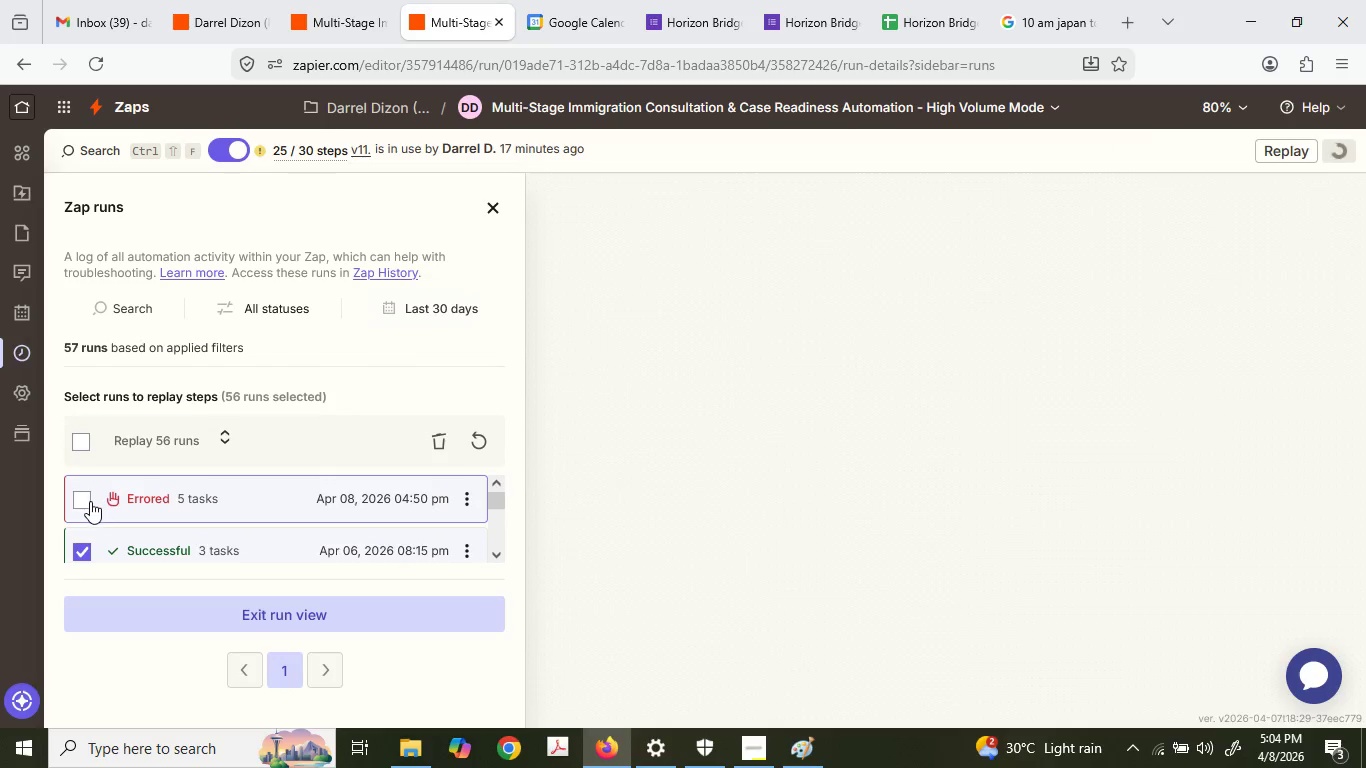 
left_click([89, 502])
 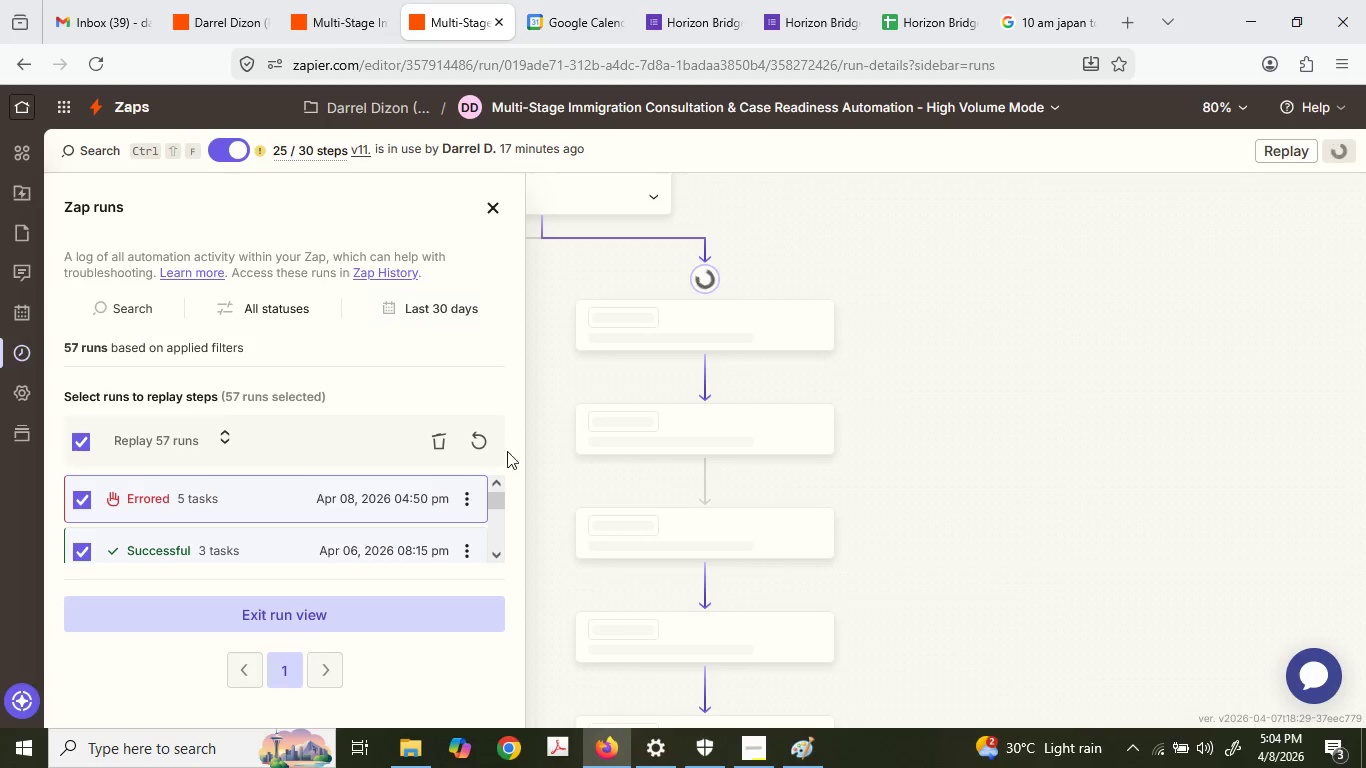 
left_click([432, 448])
 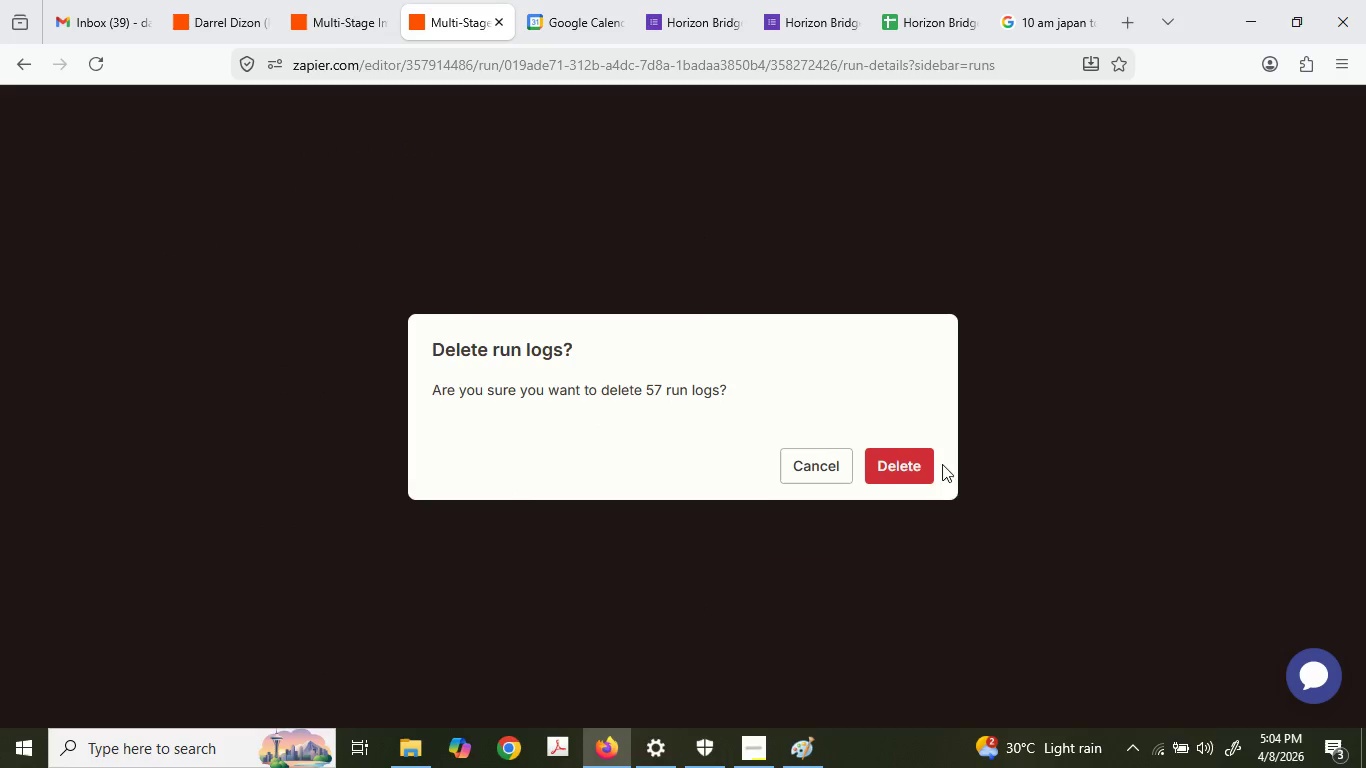 
left_click([887, 459])
 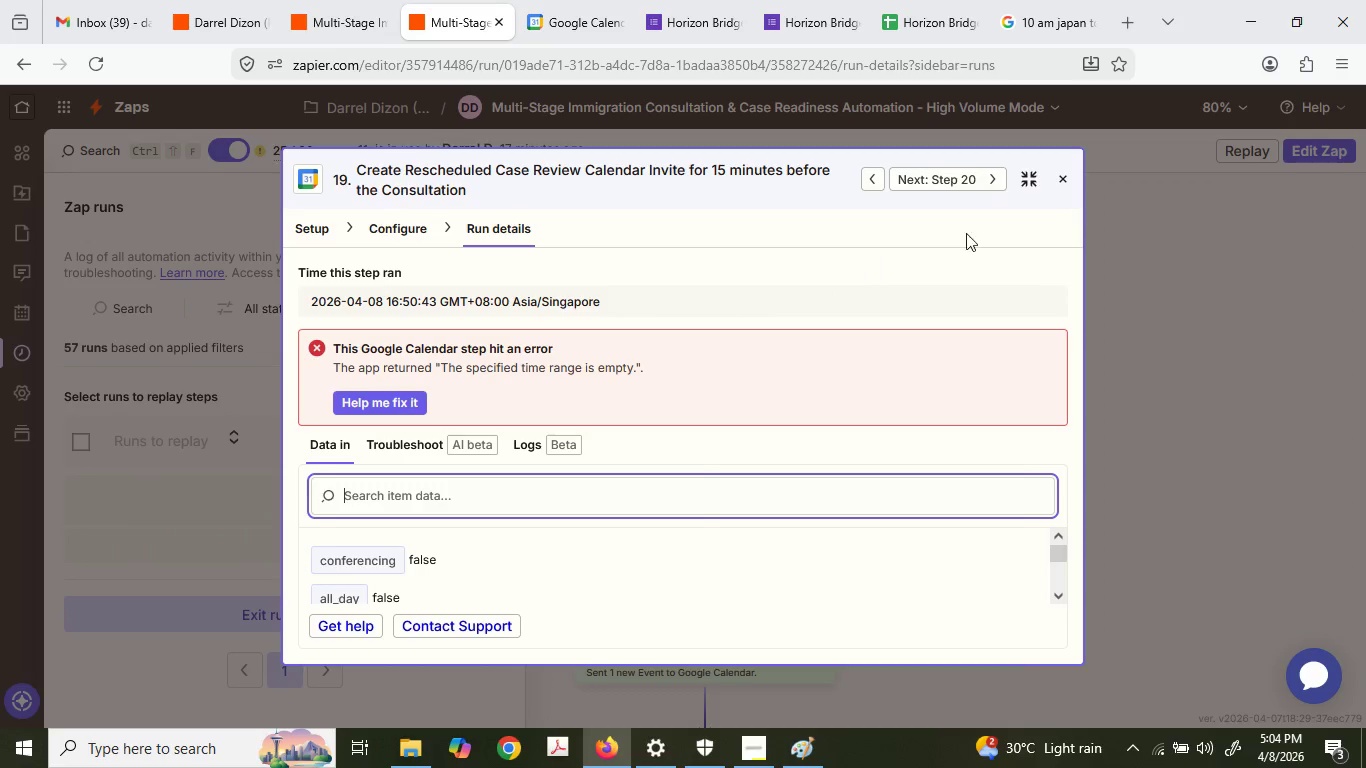 
left_click([1060, 183])
 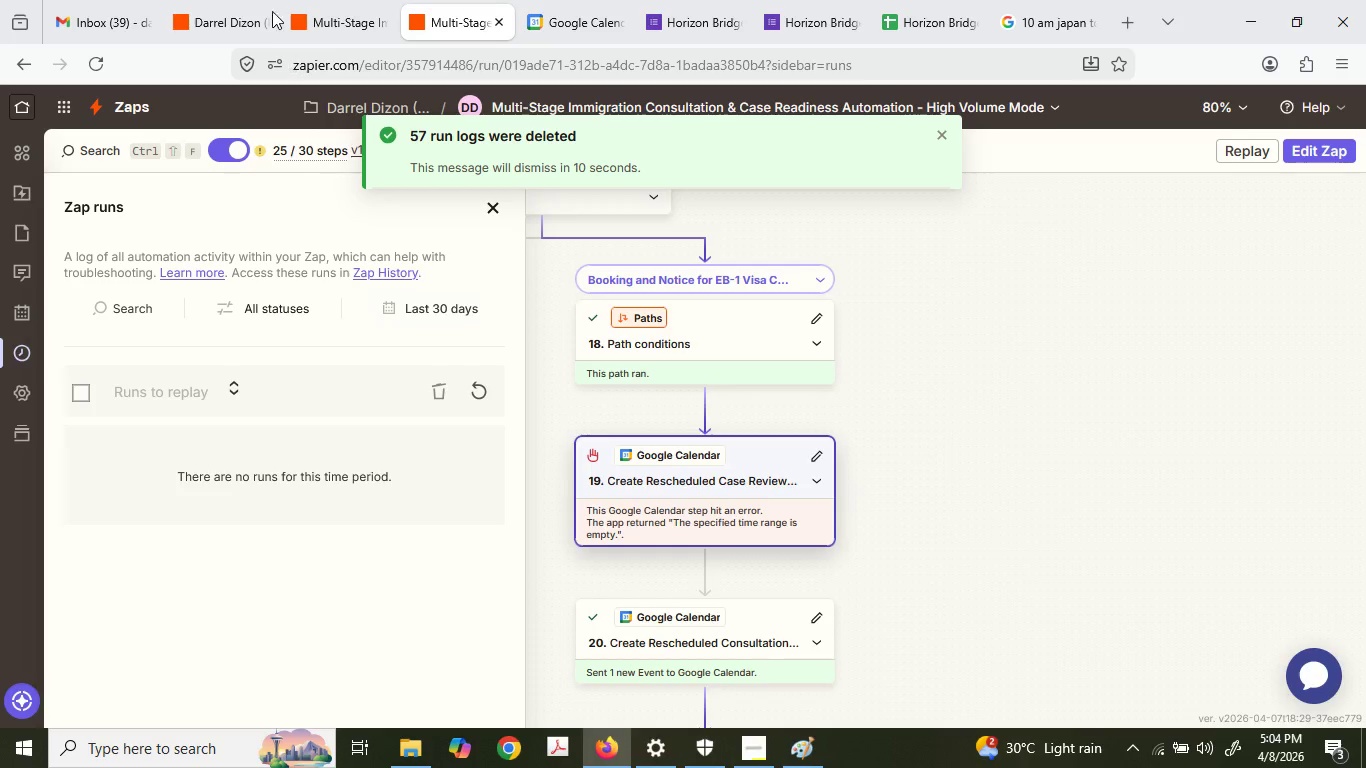 
left_click([318, 0])
 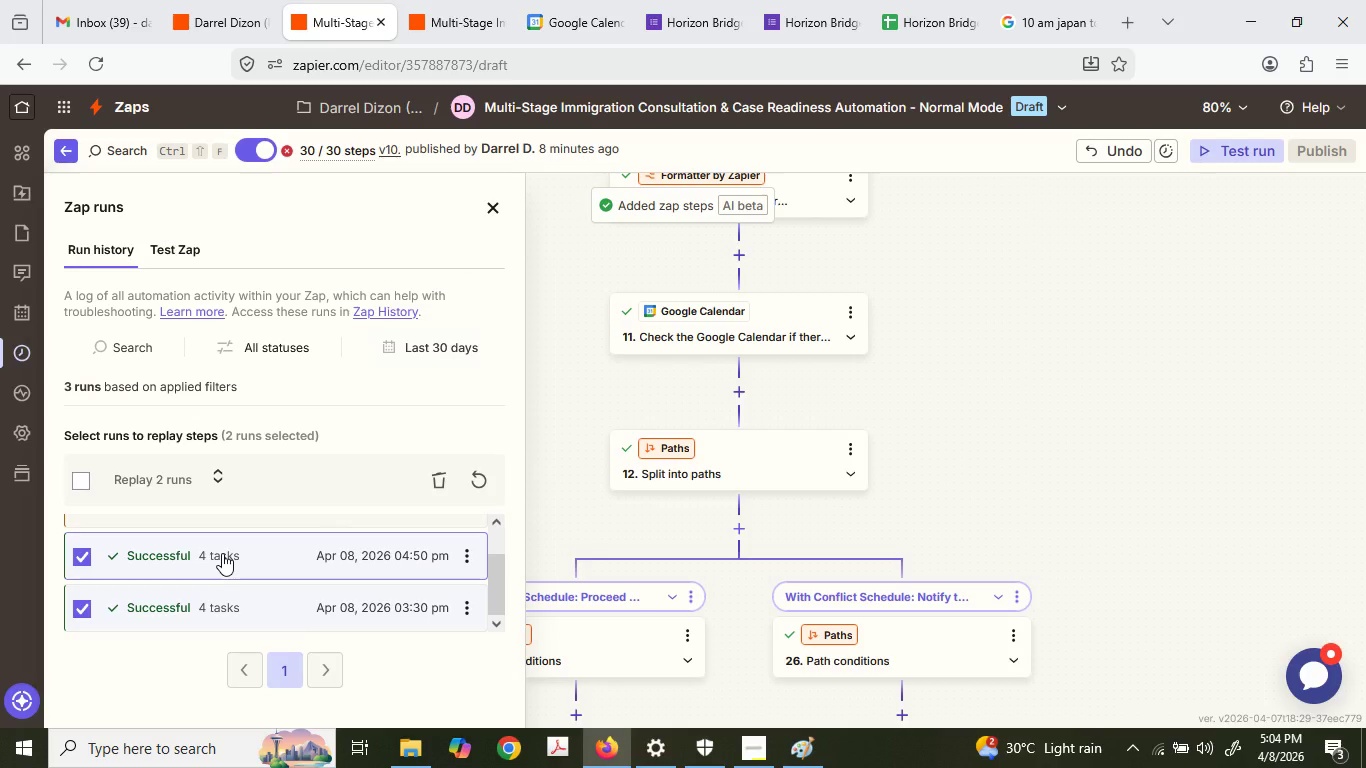 
scroll: coordinate [222, 553], scroll_direction: up, amount: 1.0
 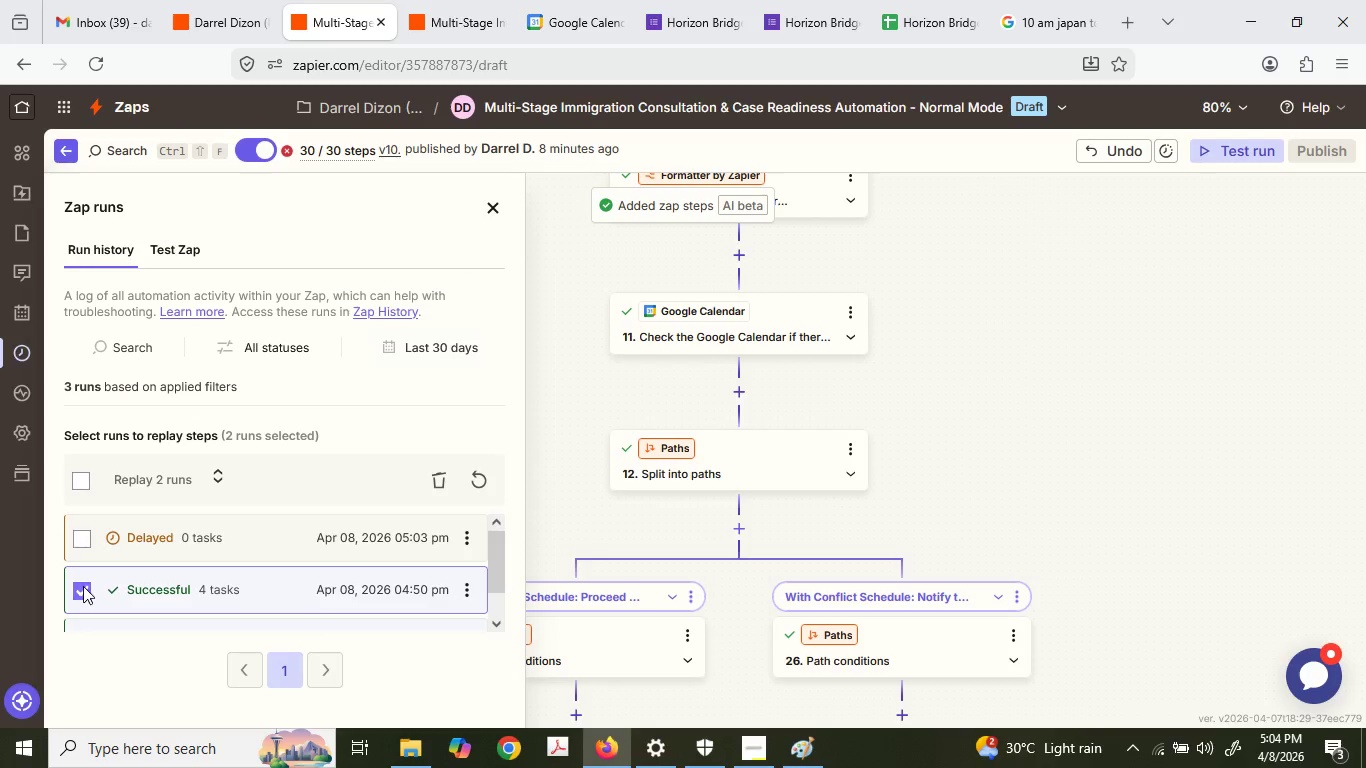 
scroll: coordinate [84, 587], scroll_direction: down, amount: 2.0
 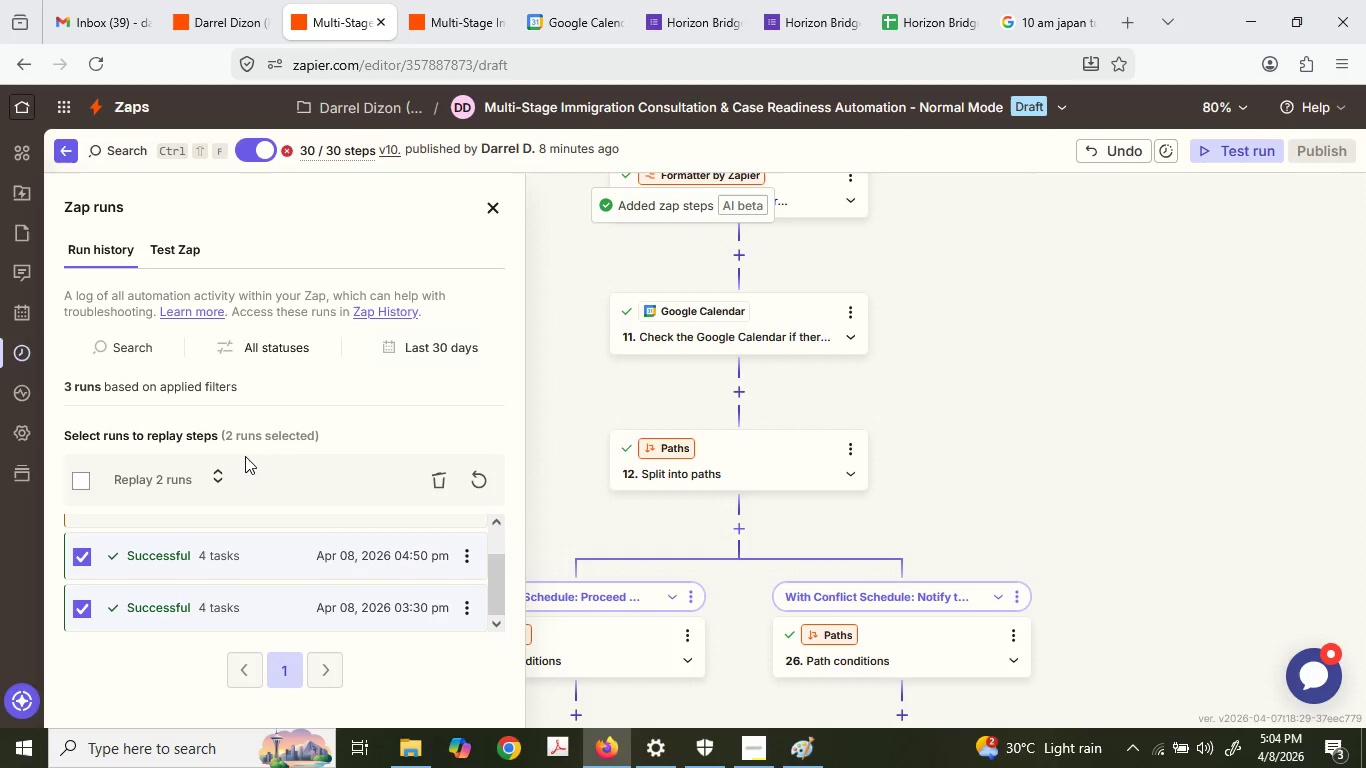 
left_click([435, 487])
 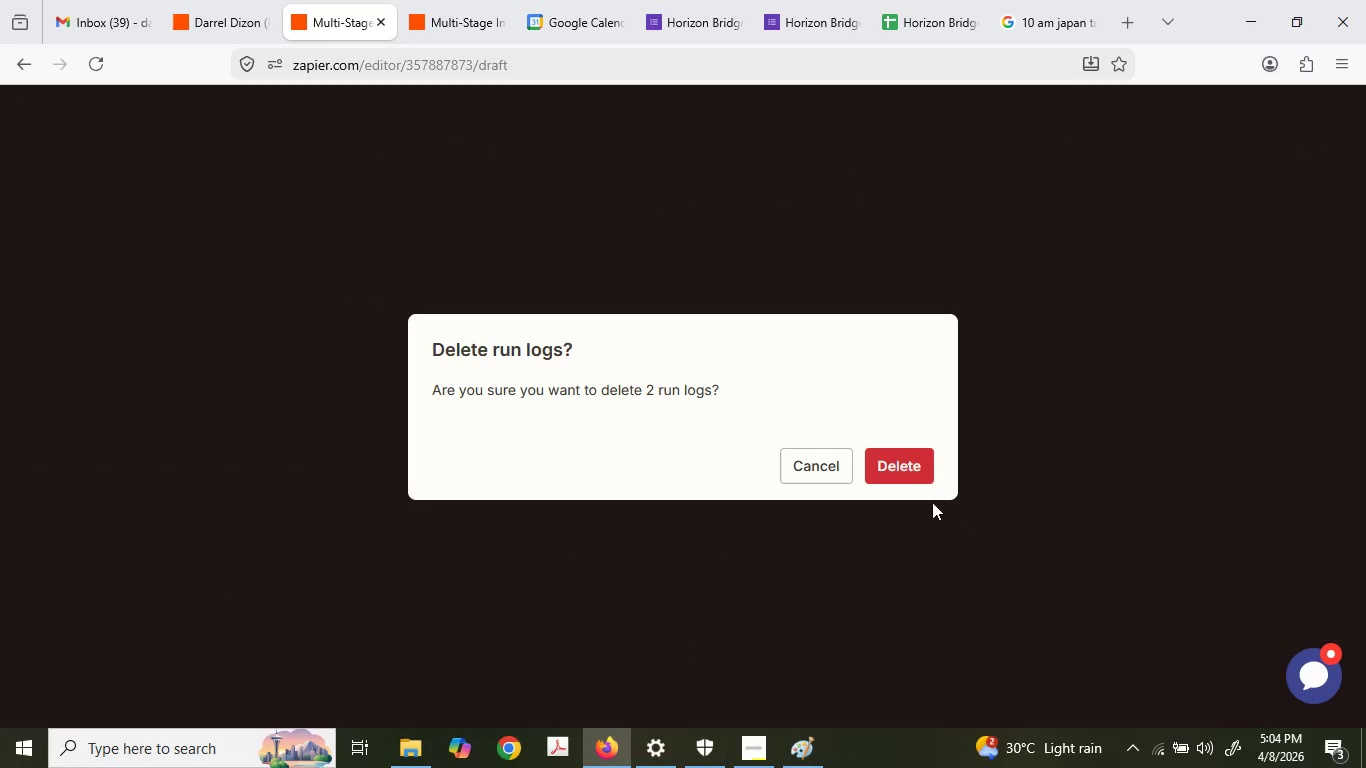 
left_click([905, 462])
 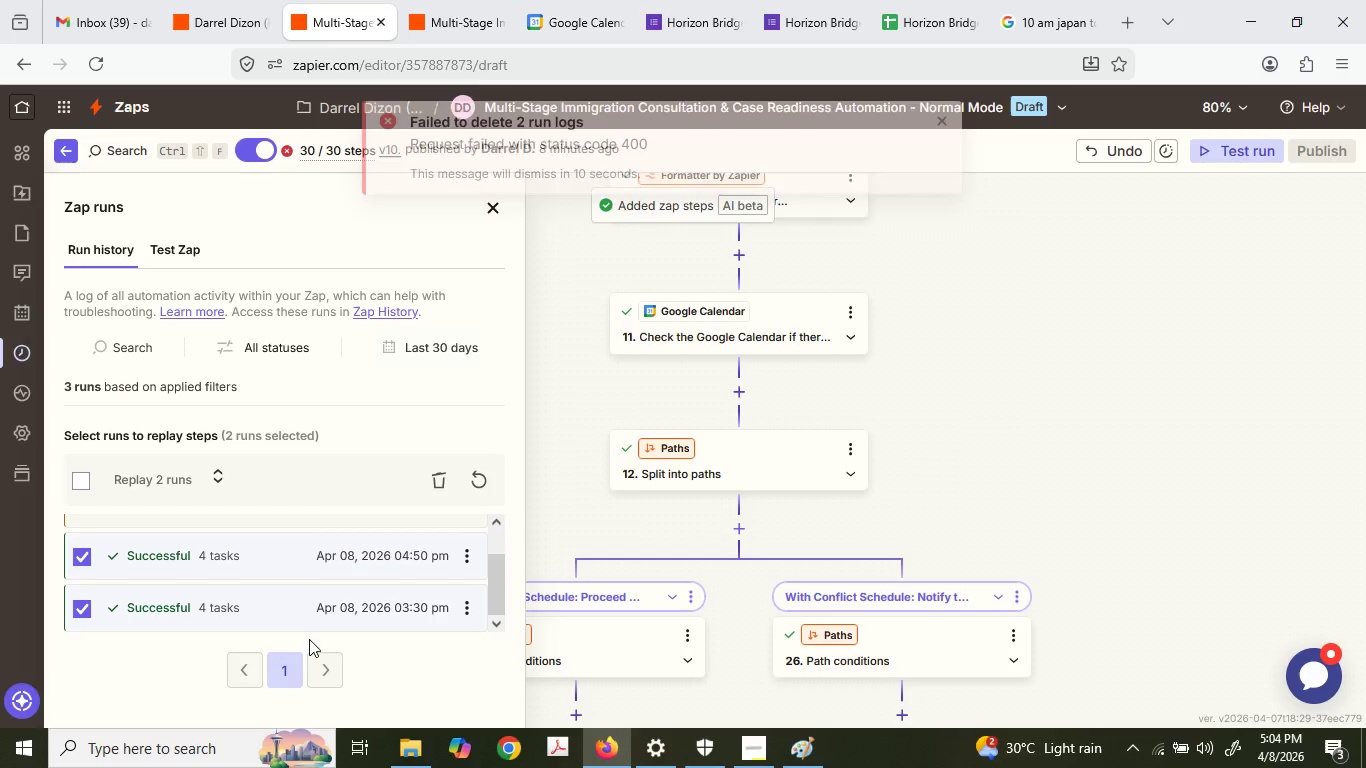 
scroll: coordinate [309, 637], scroll_direction: up, amount: 2.0
 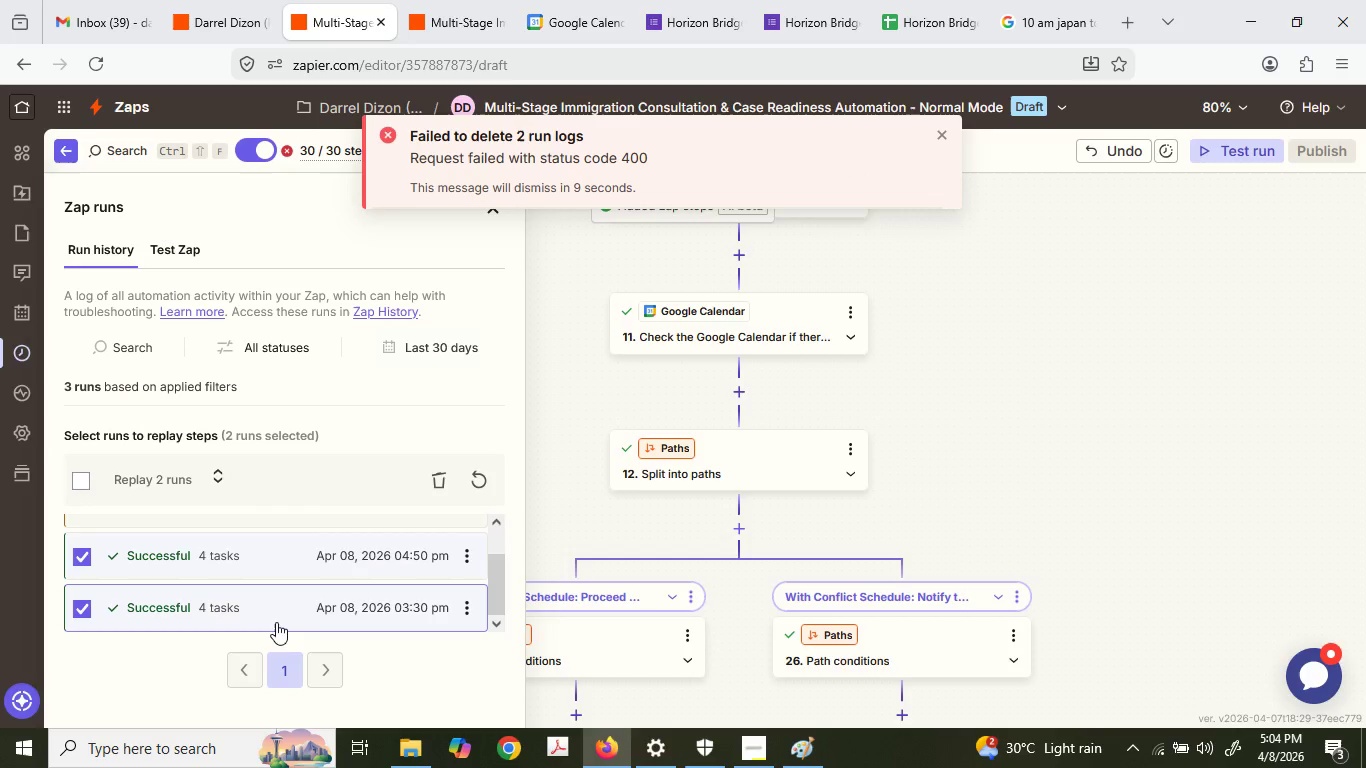 
left_click([966, 0])
 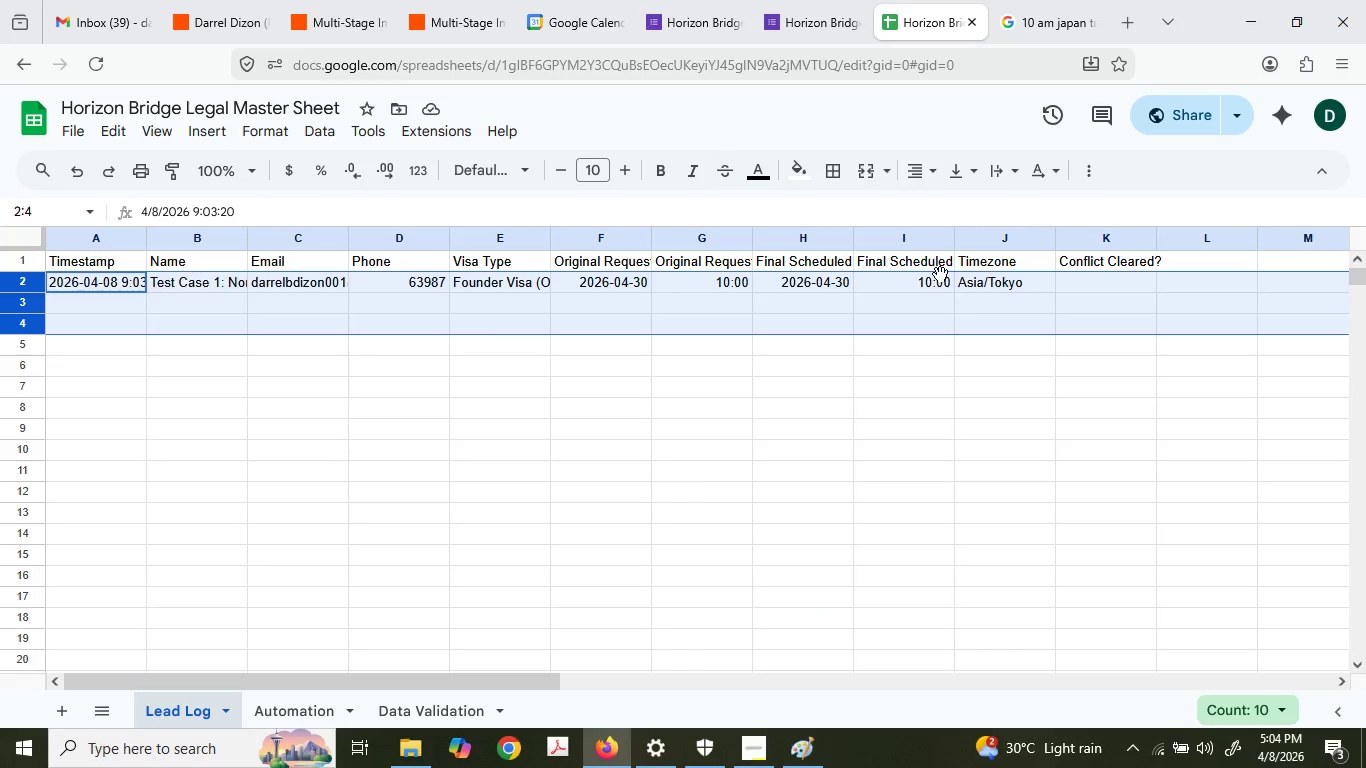 
scroll: coordinate [326, 579], scroll_direction: up, amount: 1.0
 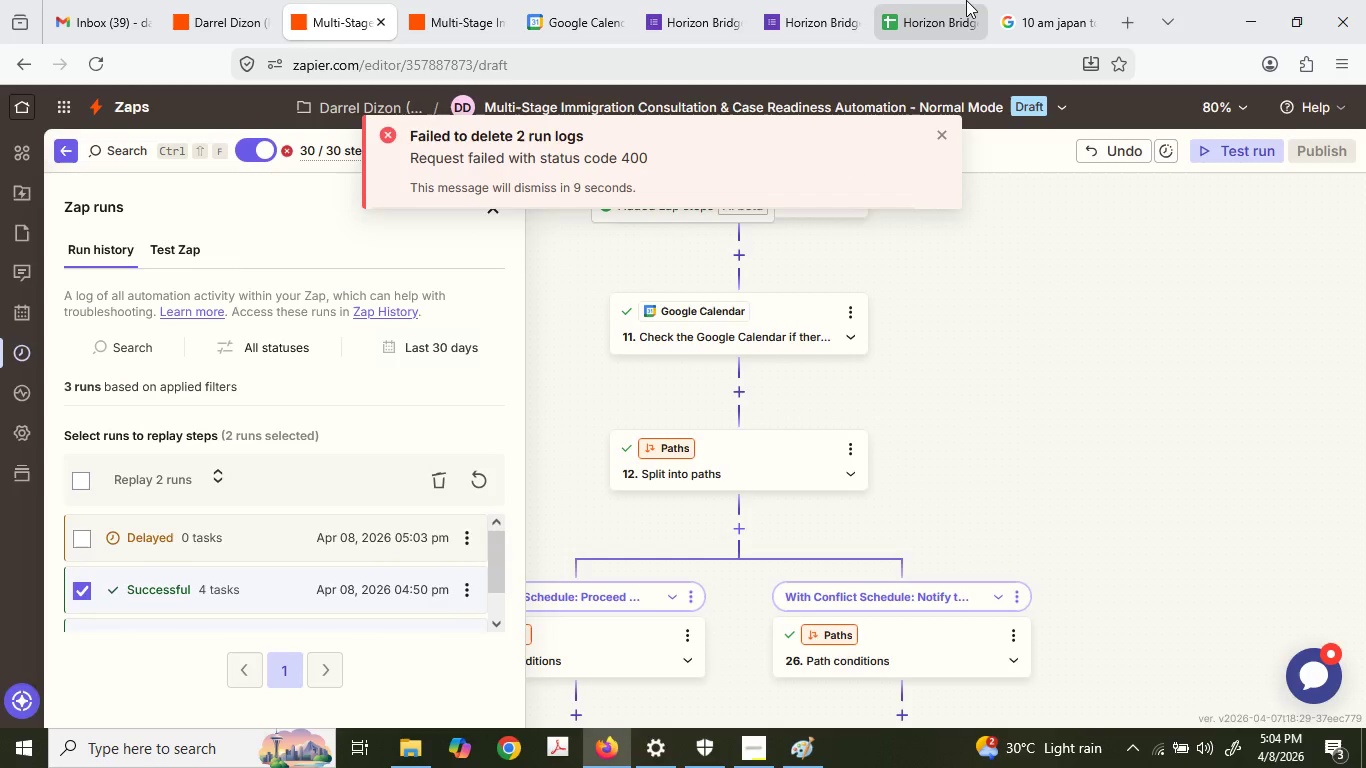 
left_click([955, 281])
 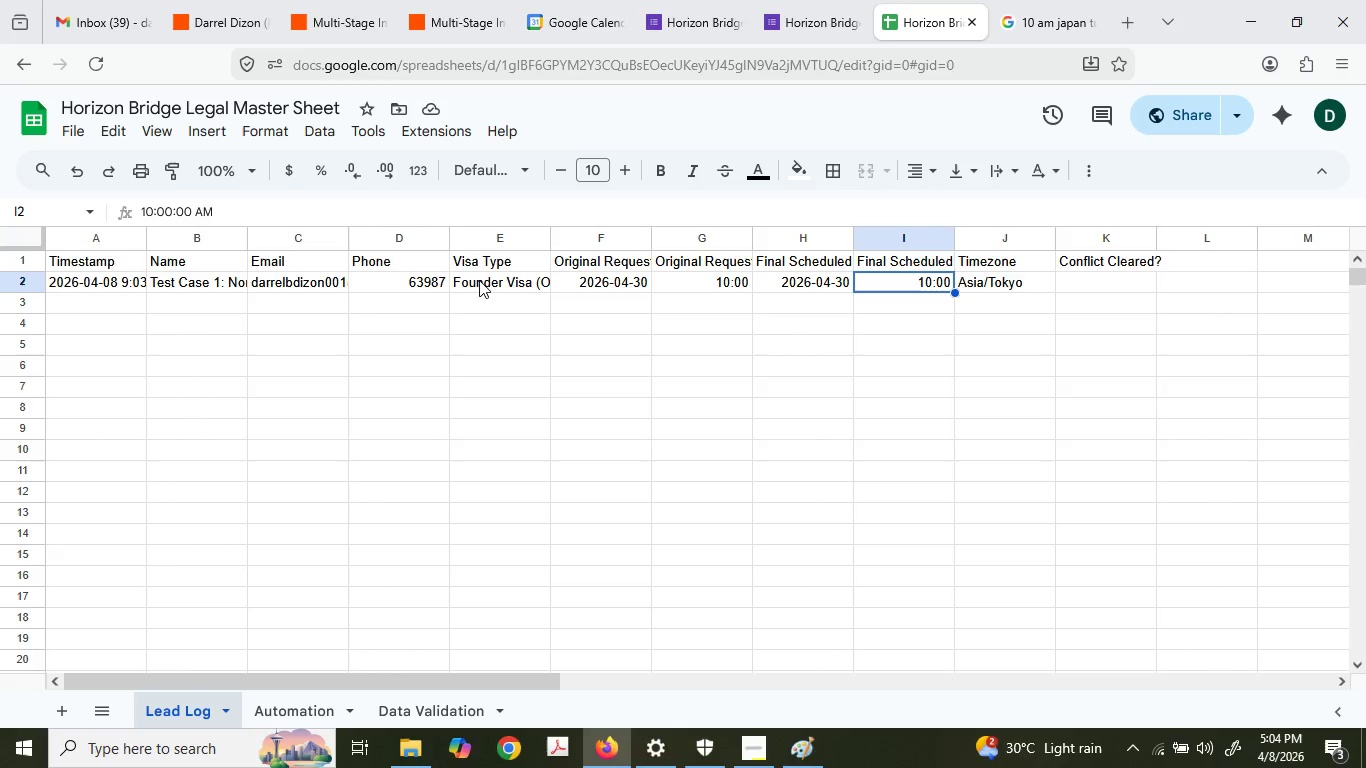 
left_click([106, 284])
 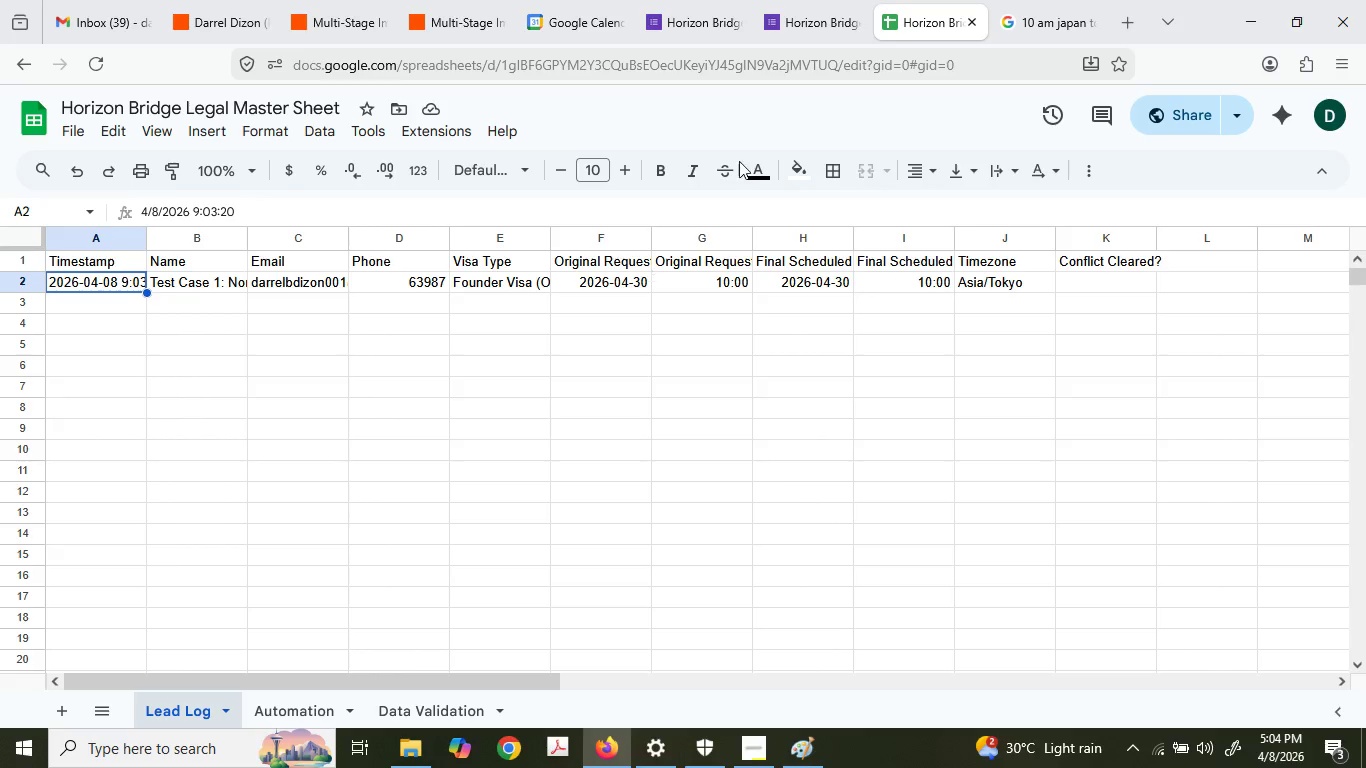 
left_click([570, 0])
 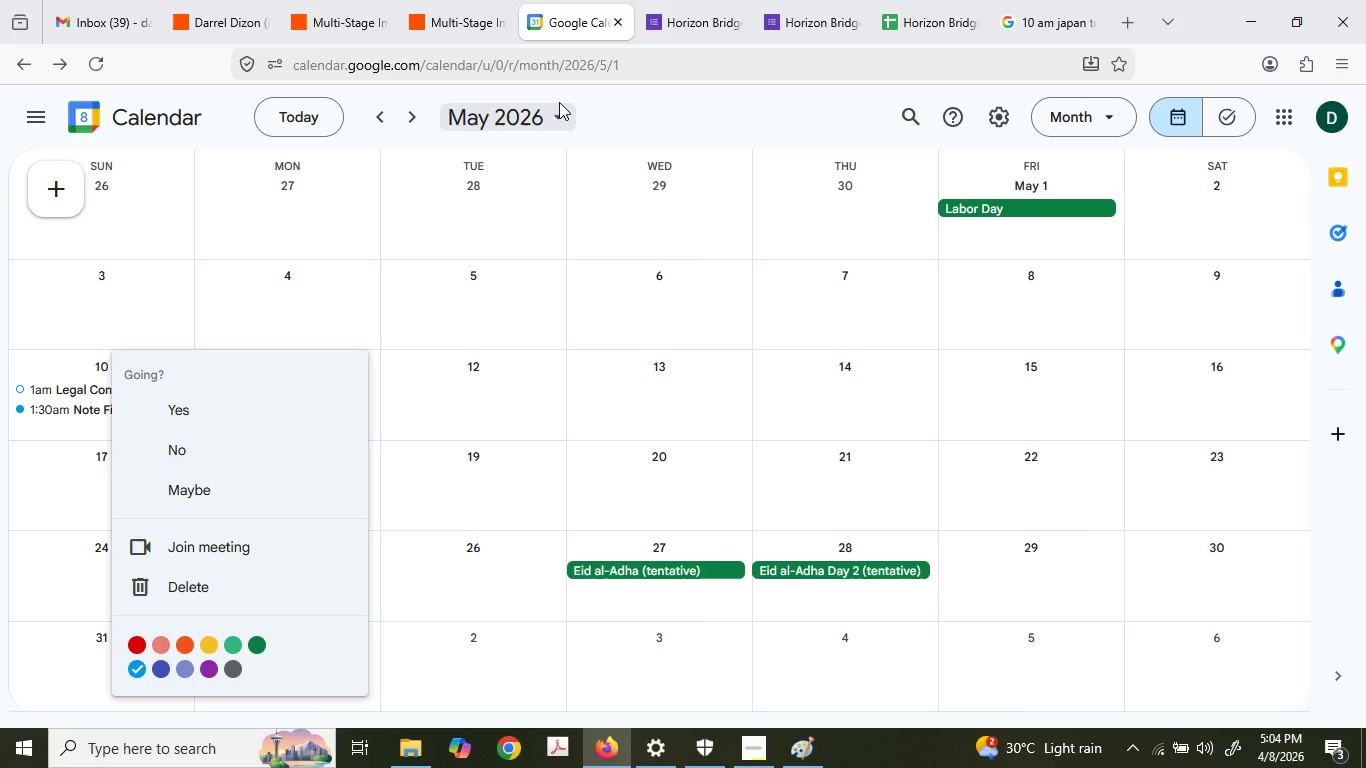 
left_click([504, 0])
 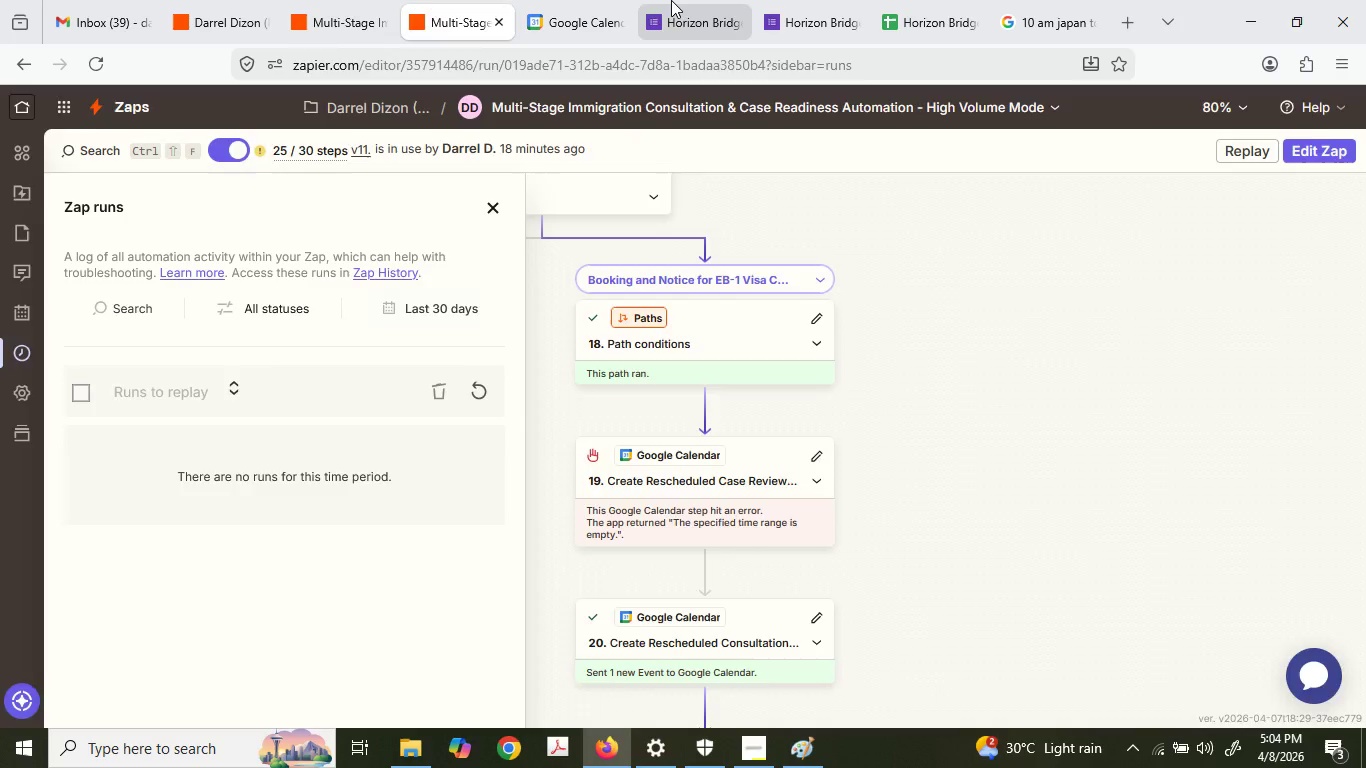 
left_click([671, 0])
 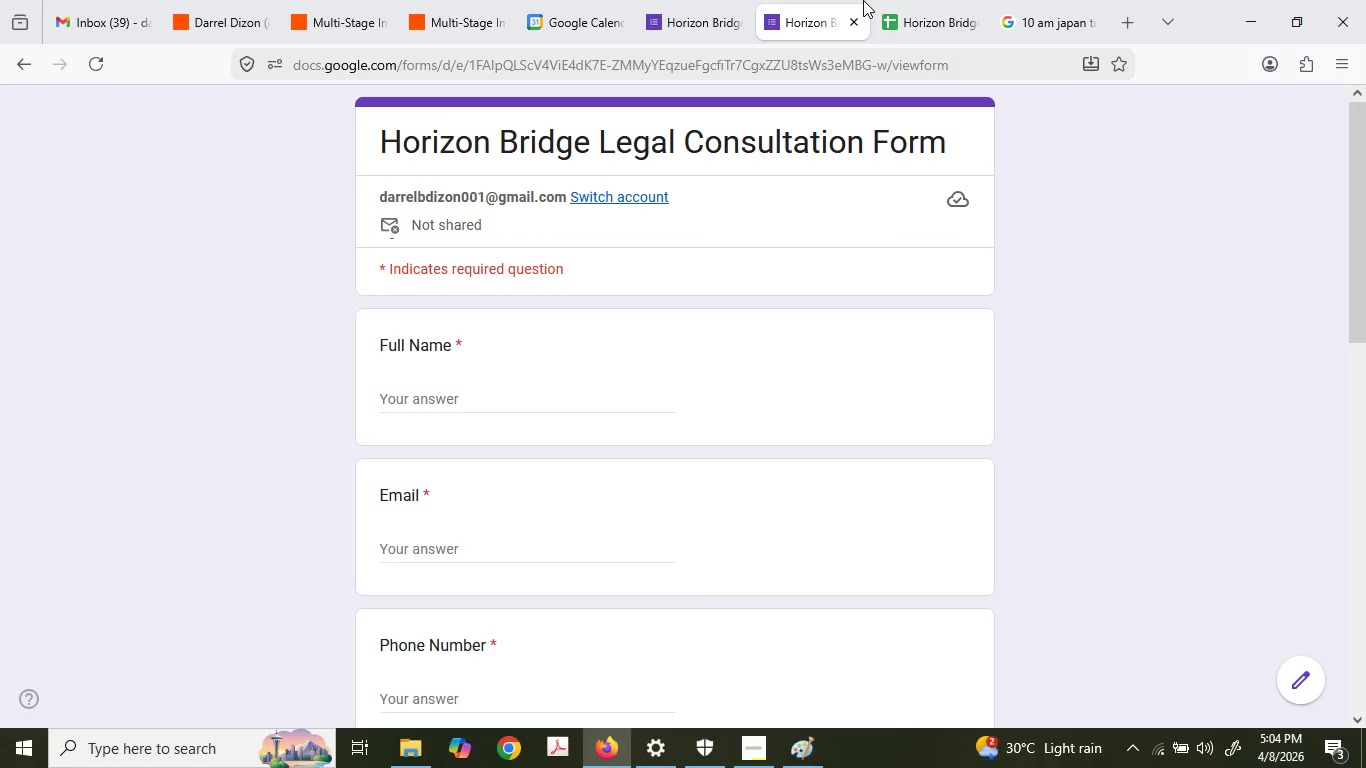 
left_click([492, 410])
 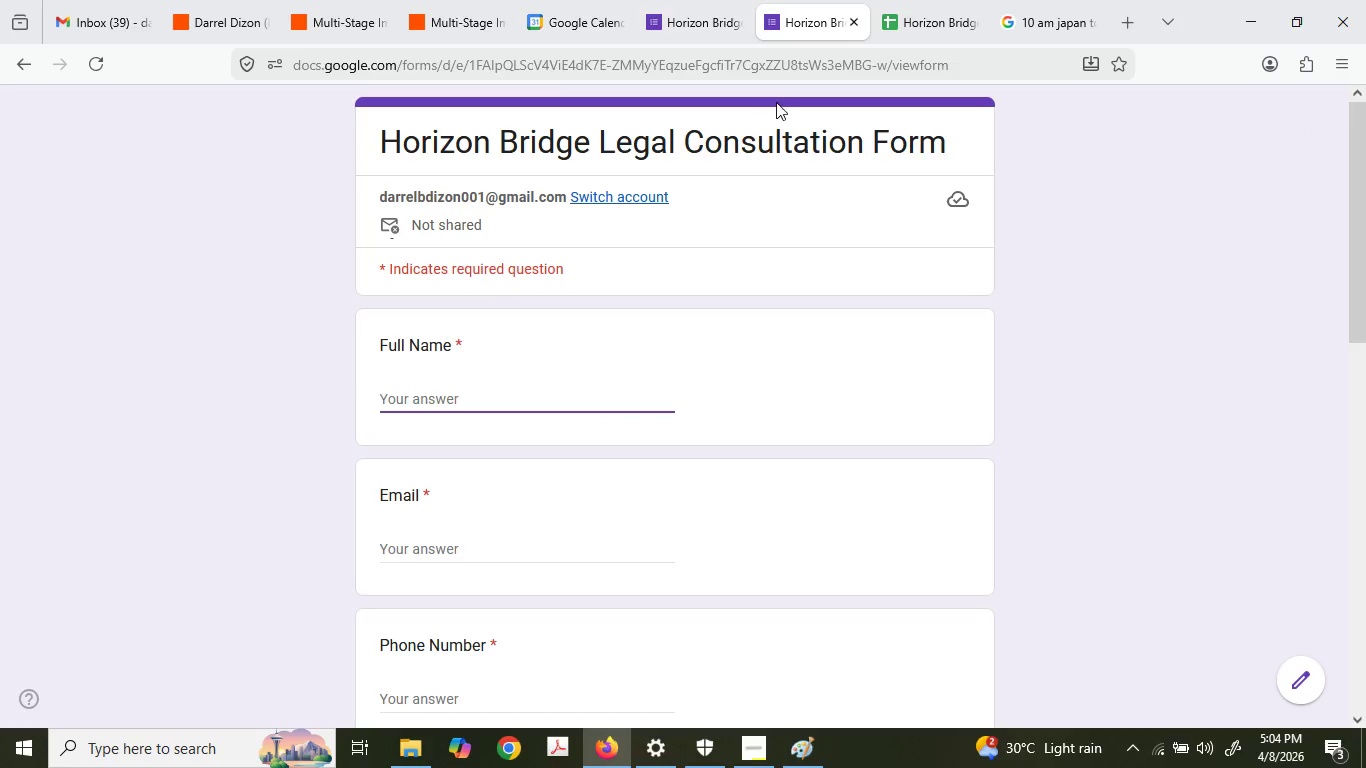 
type(Test Case )
 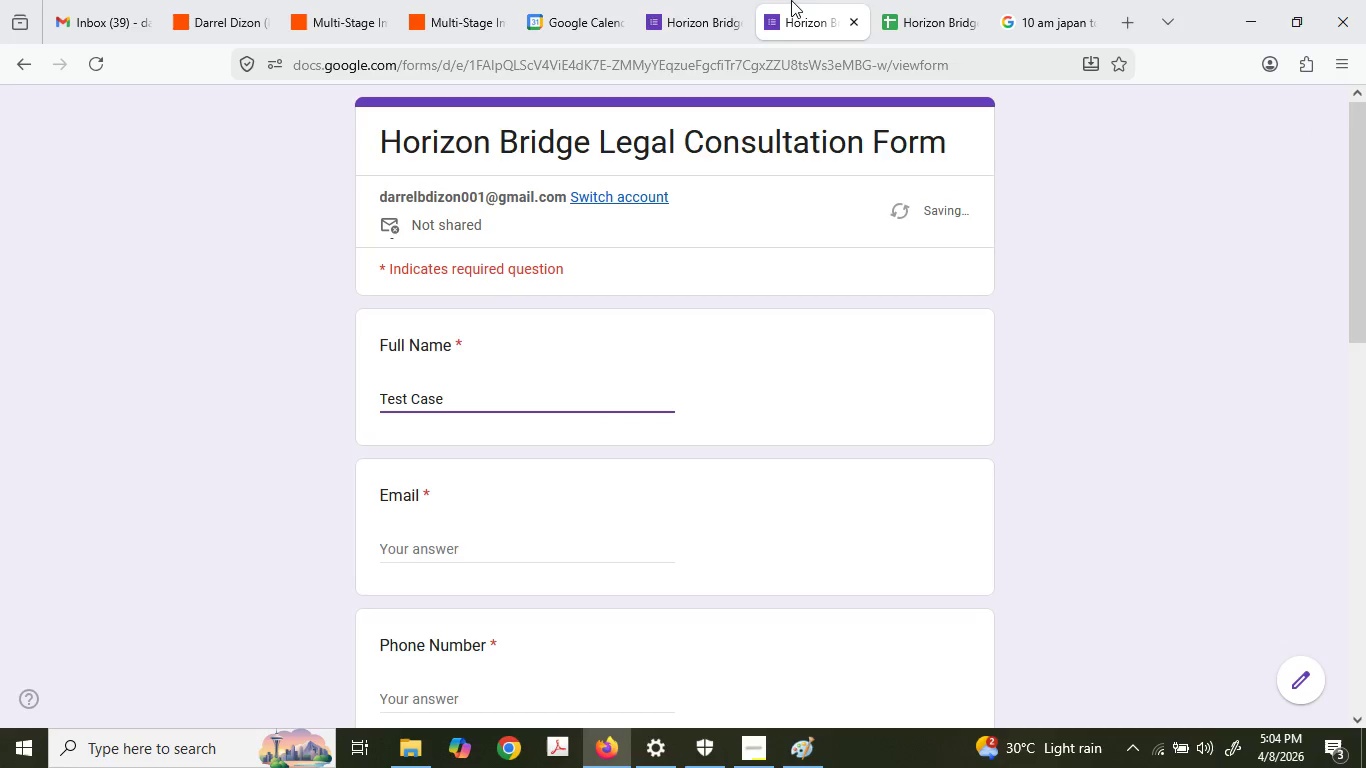 
left_click([722, 0])
 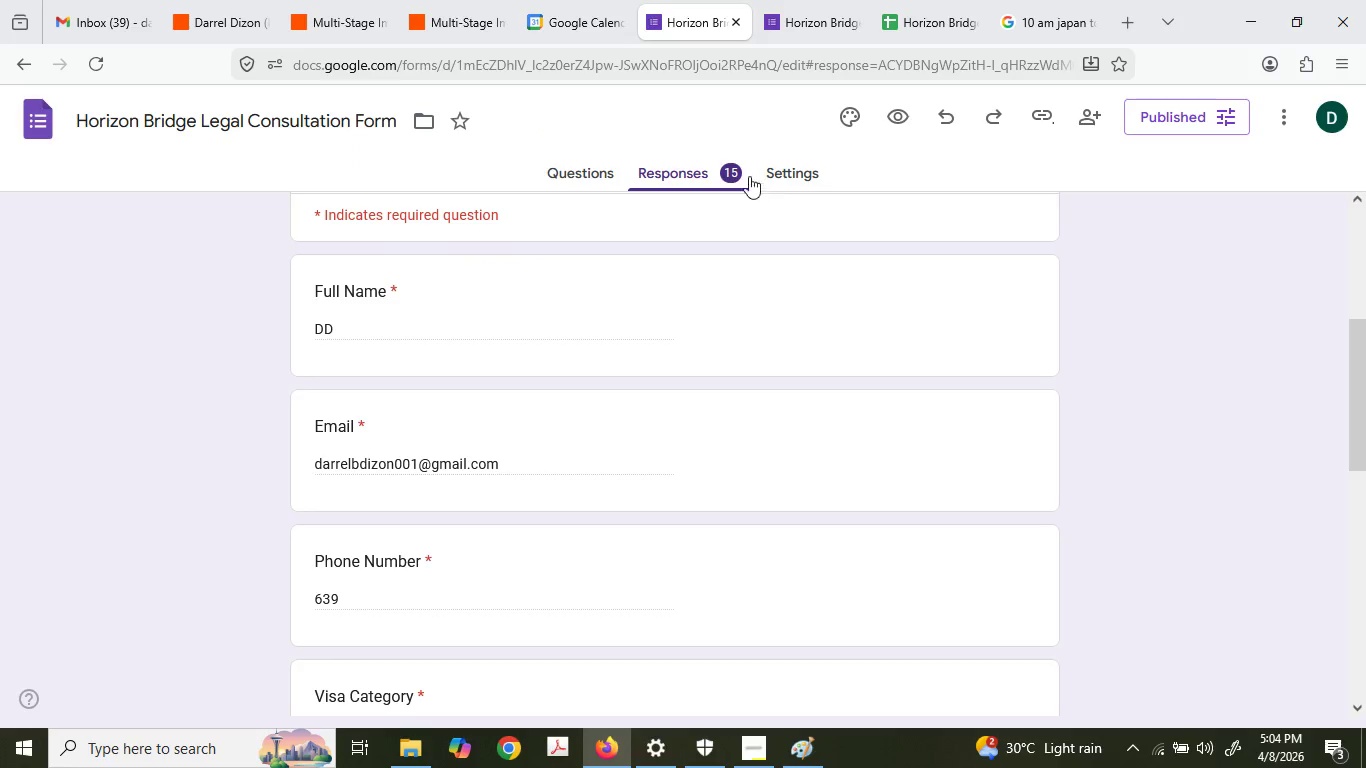 
scroll: coordinate [681, 306], scroll_direction: up, amount: 7.0
 